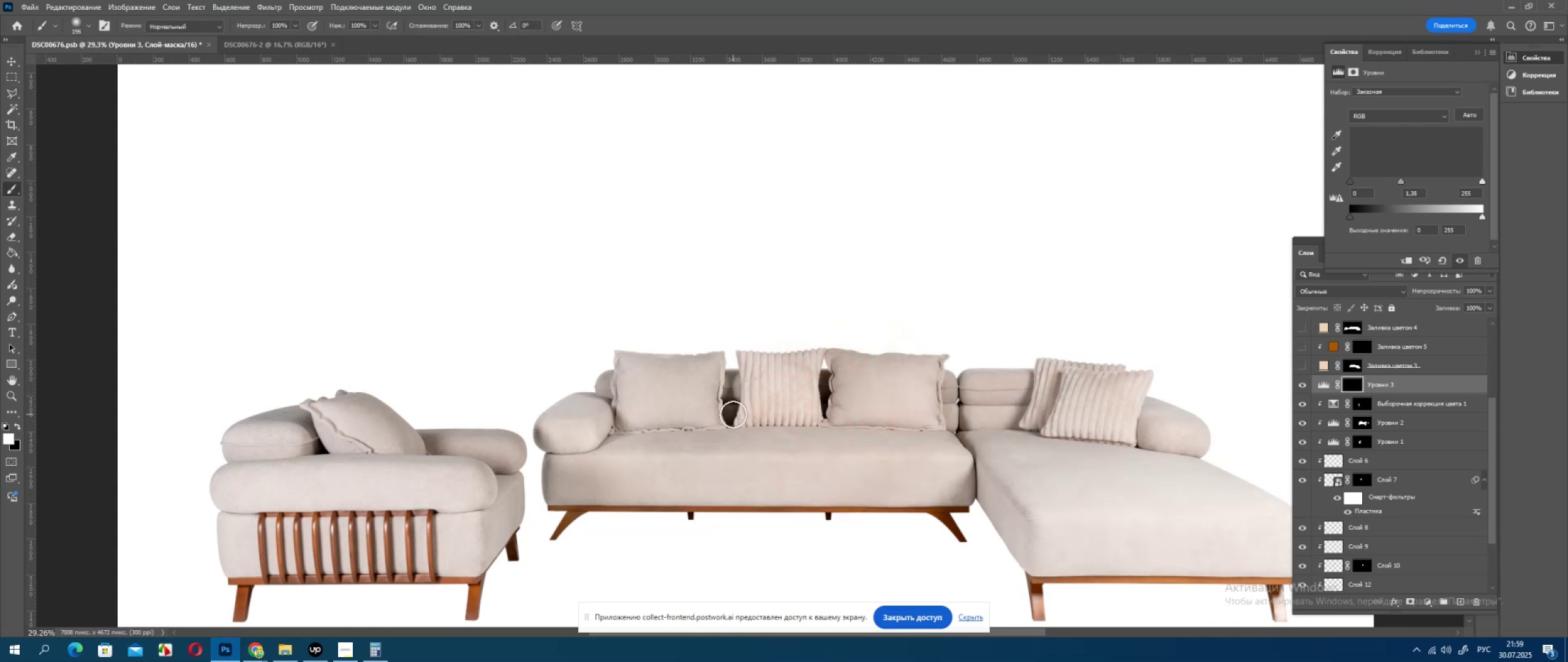 
double_click([733, 414])
 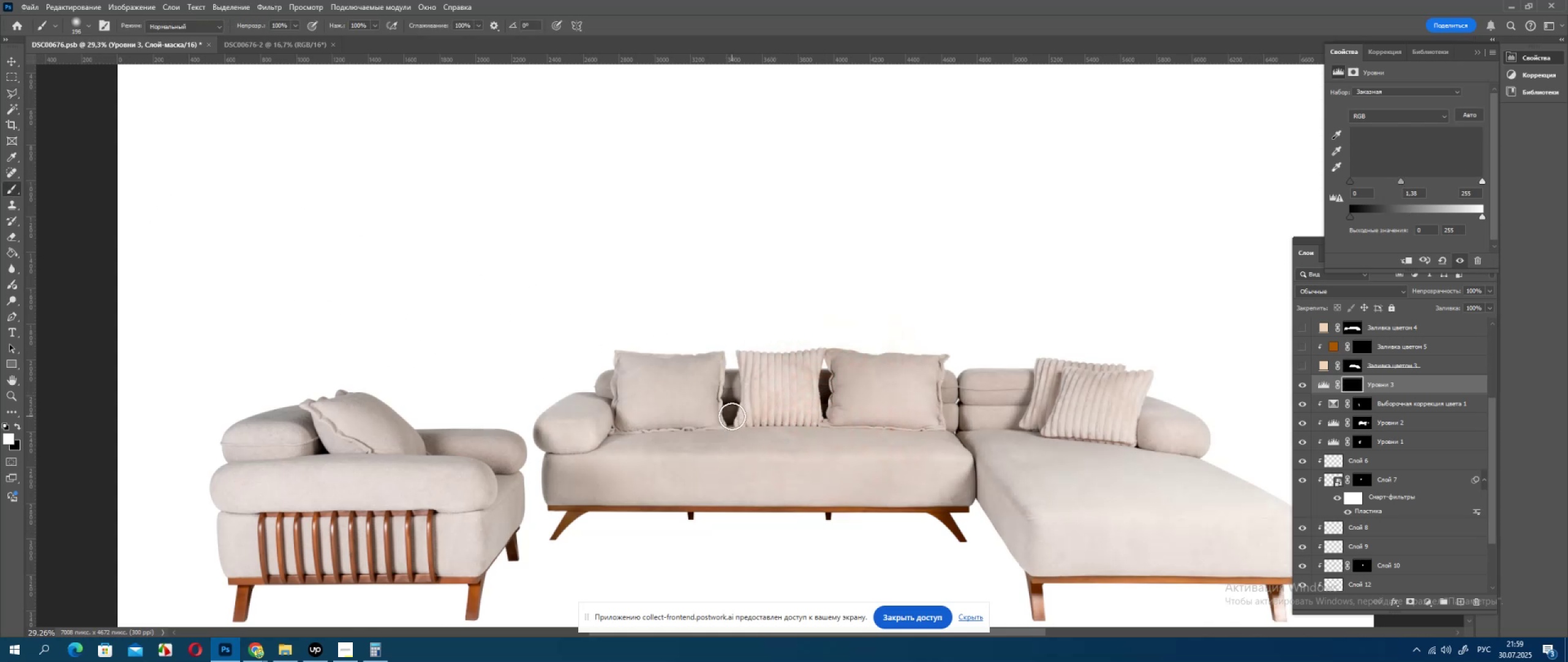 
left_click_drag(start_coordinate=[732, 416], to_coordinate=[735, 395])
 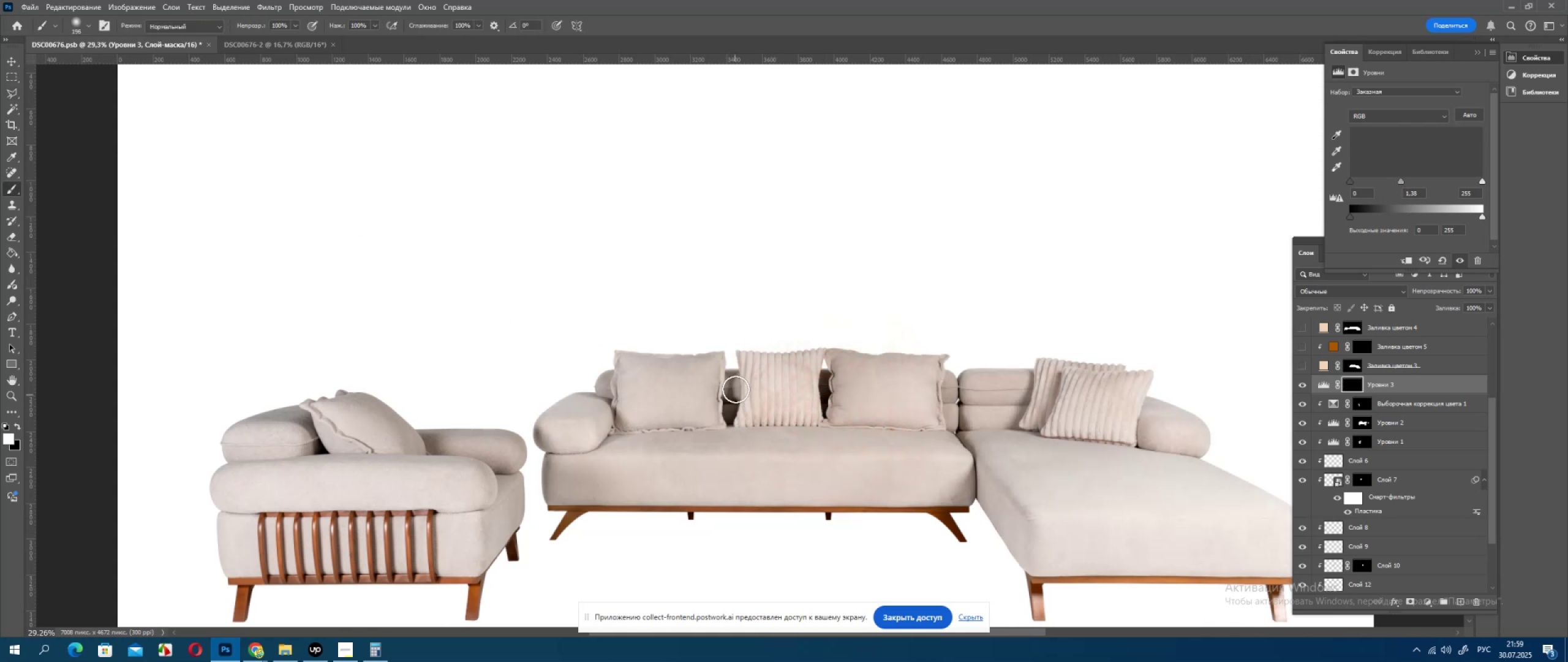 
left_click_drag(start_coordinate=[736, 389], to_coordinate=[738, 381])
 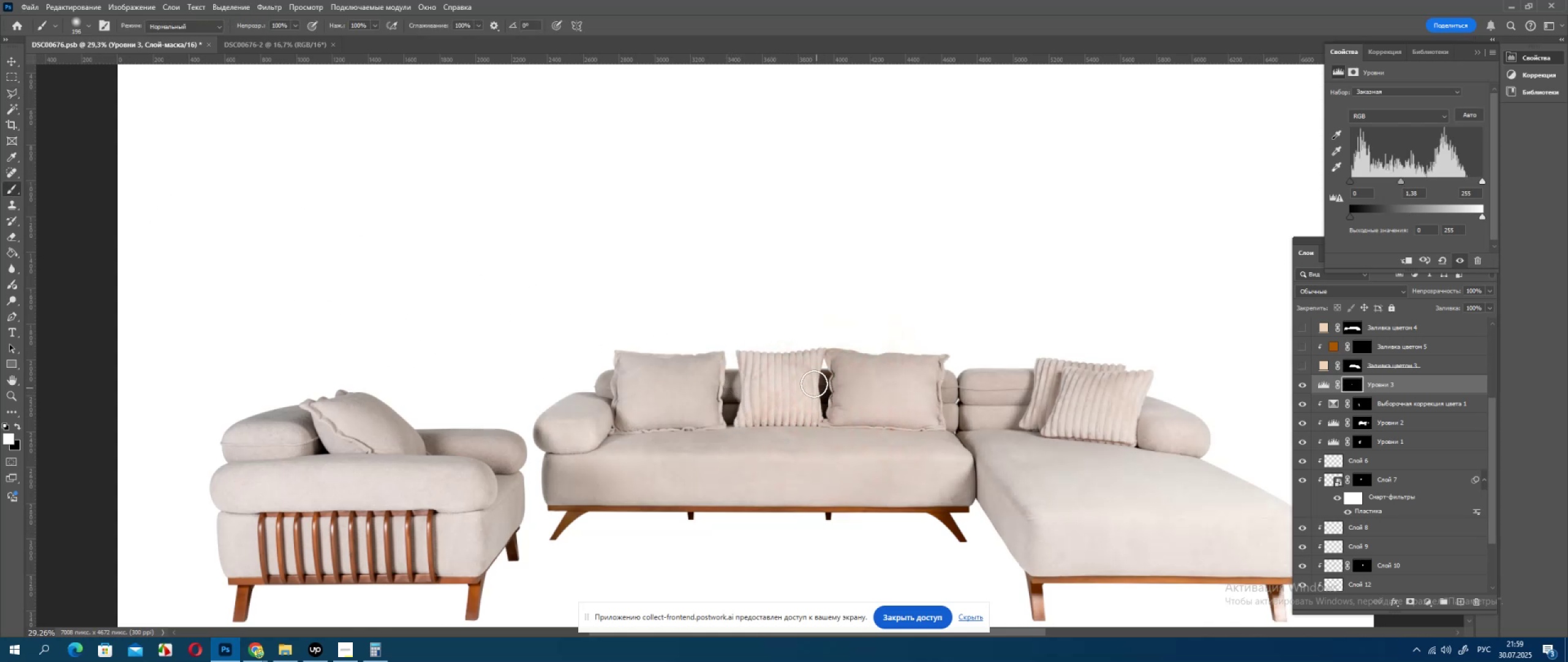 
left_click_drag(start_coordinate=[834, 373], to_coordinate=[829, 380])
 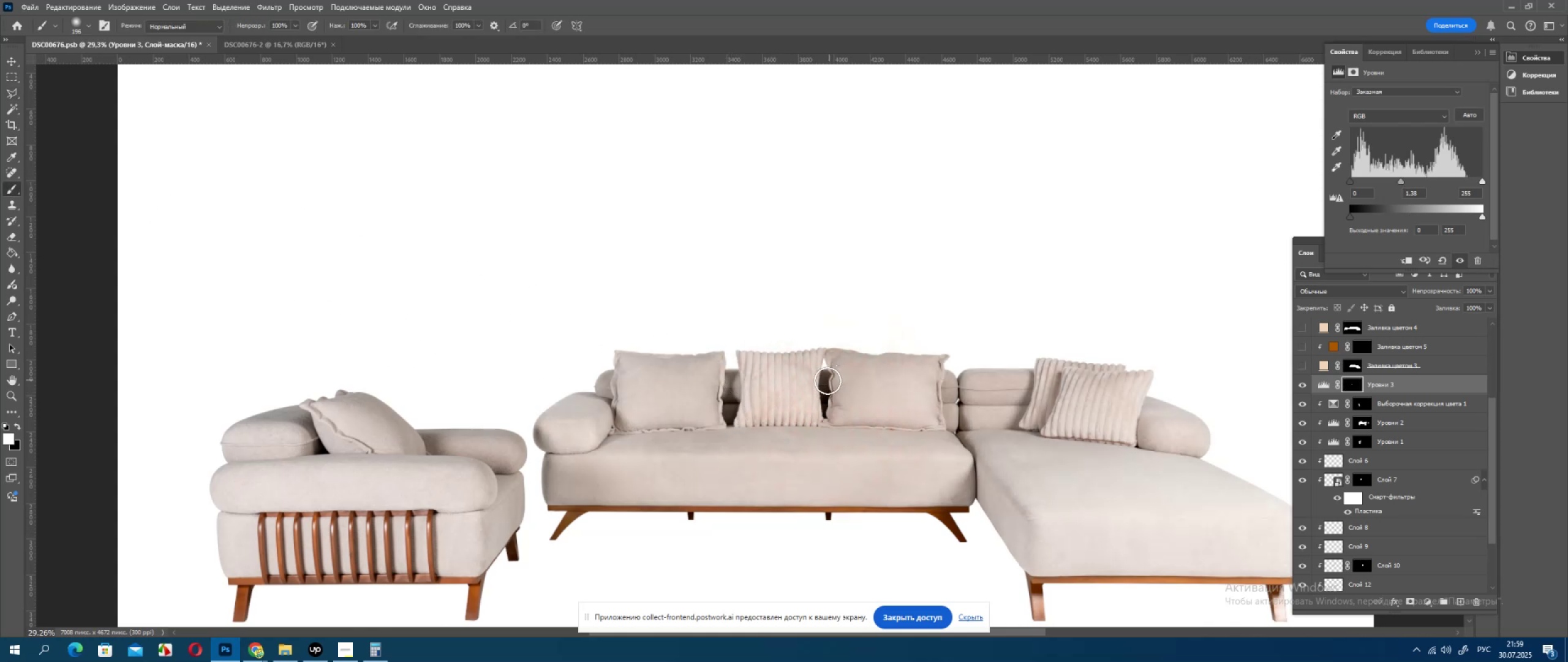 
left_click_drag(start_coordinate=[827, 381], to_coordinate=[824, 393])
 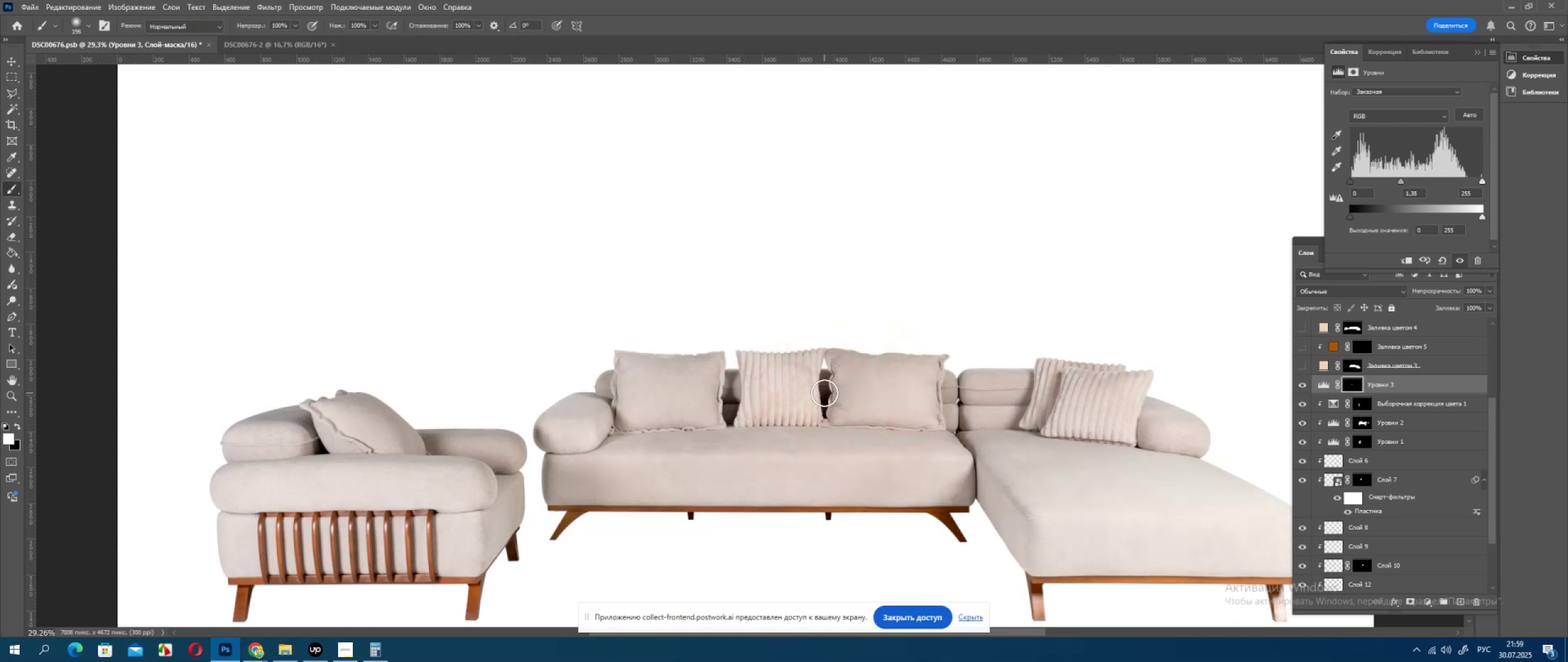 
left_click_drag(start_coordinate=[824, 395], to_coordinate=[826, 405])
 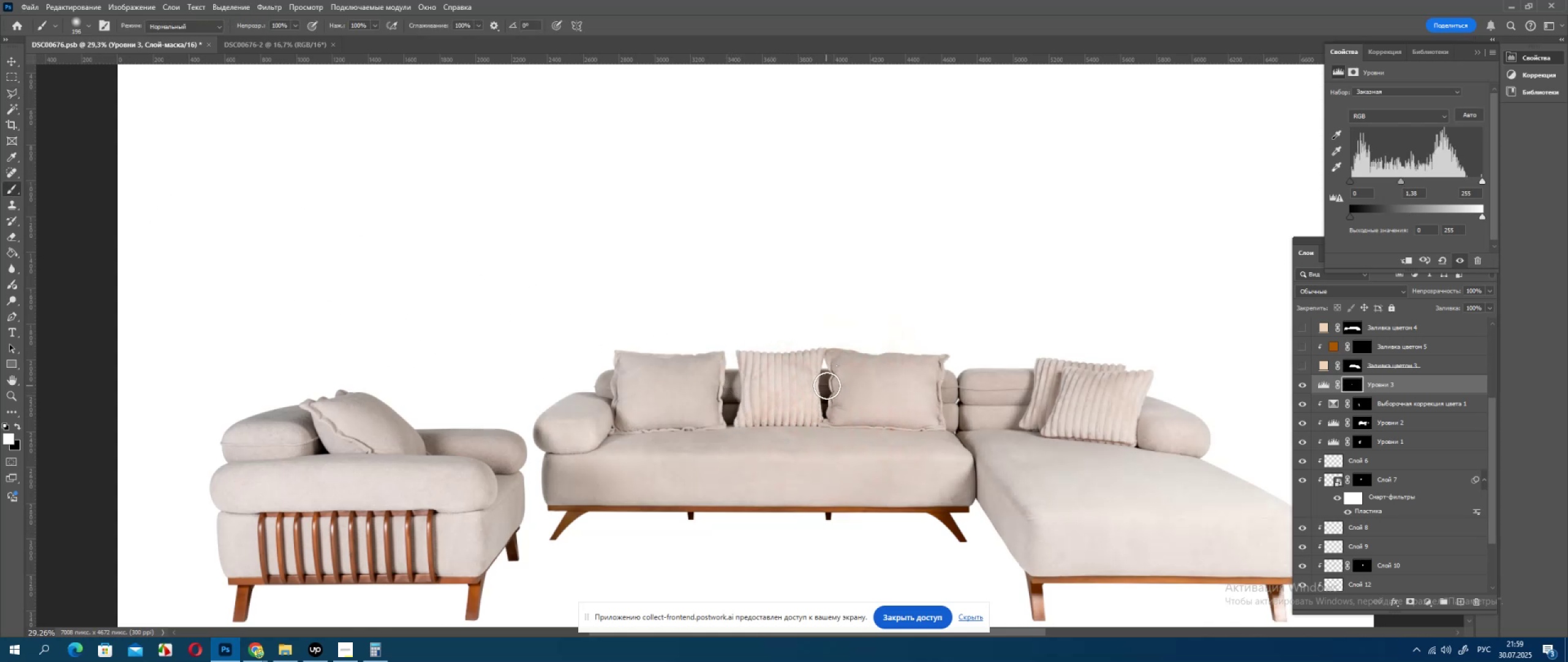 
left_click_drag(start_coordinate=[827, 386], to_coordinate=[826, 398])
 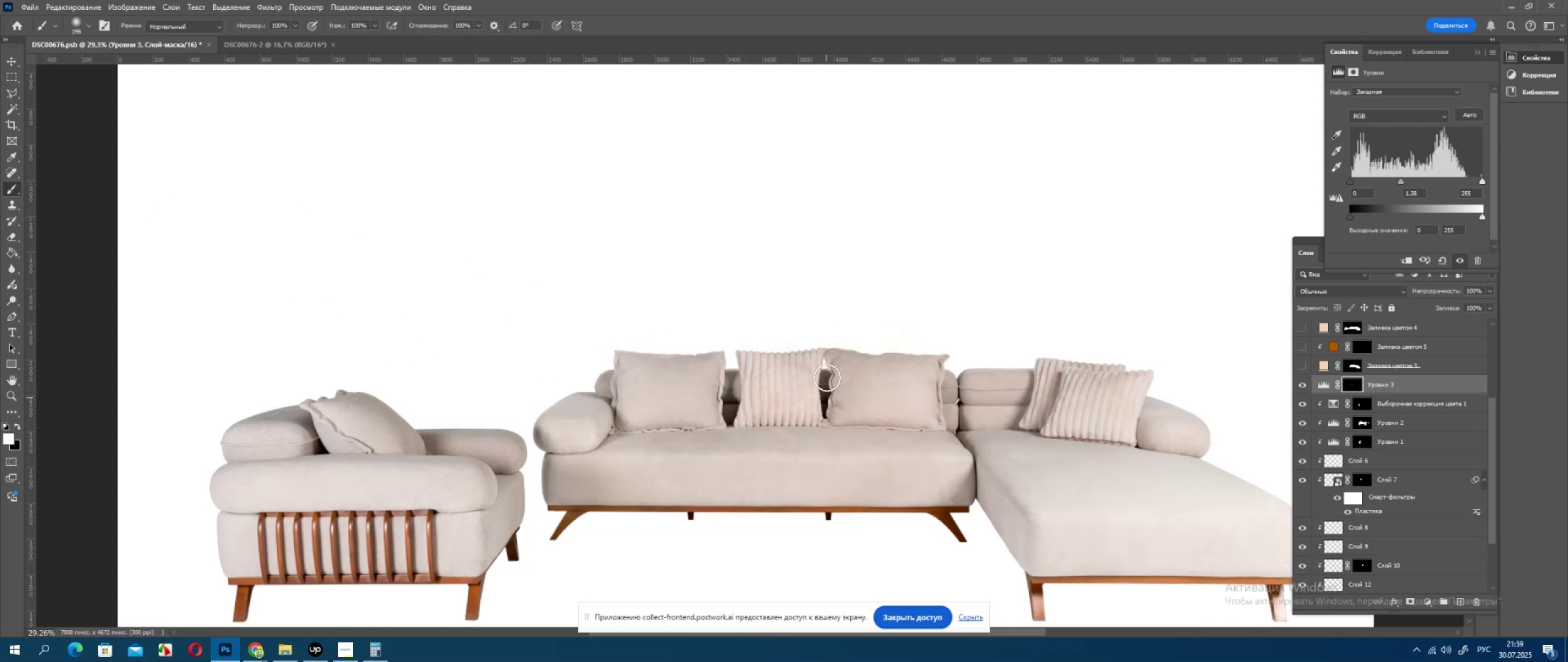 
left_click_drag(start_coordinate=[827, 376], to_coordinate=[822, 402])
 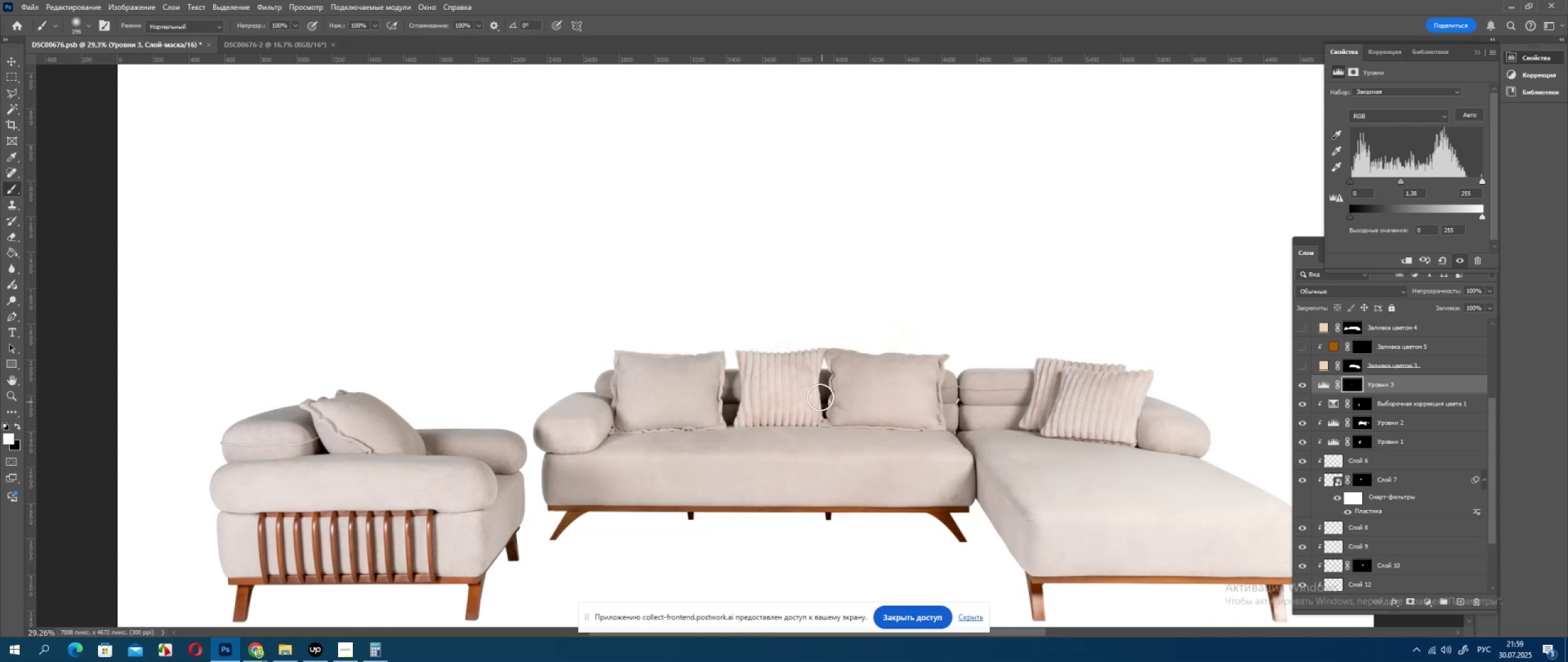 
left_click_drag(start_coordinate=[820, 397], to_coordinate=[878, 409])
 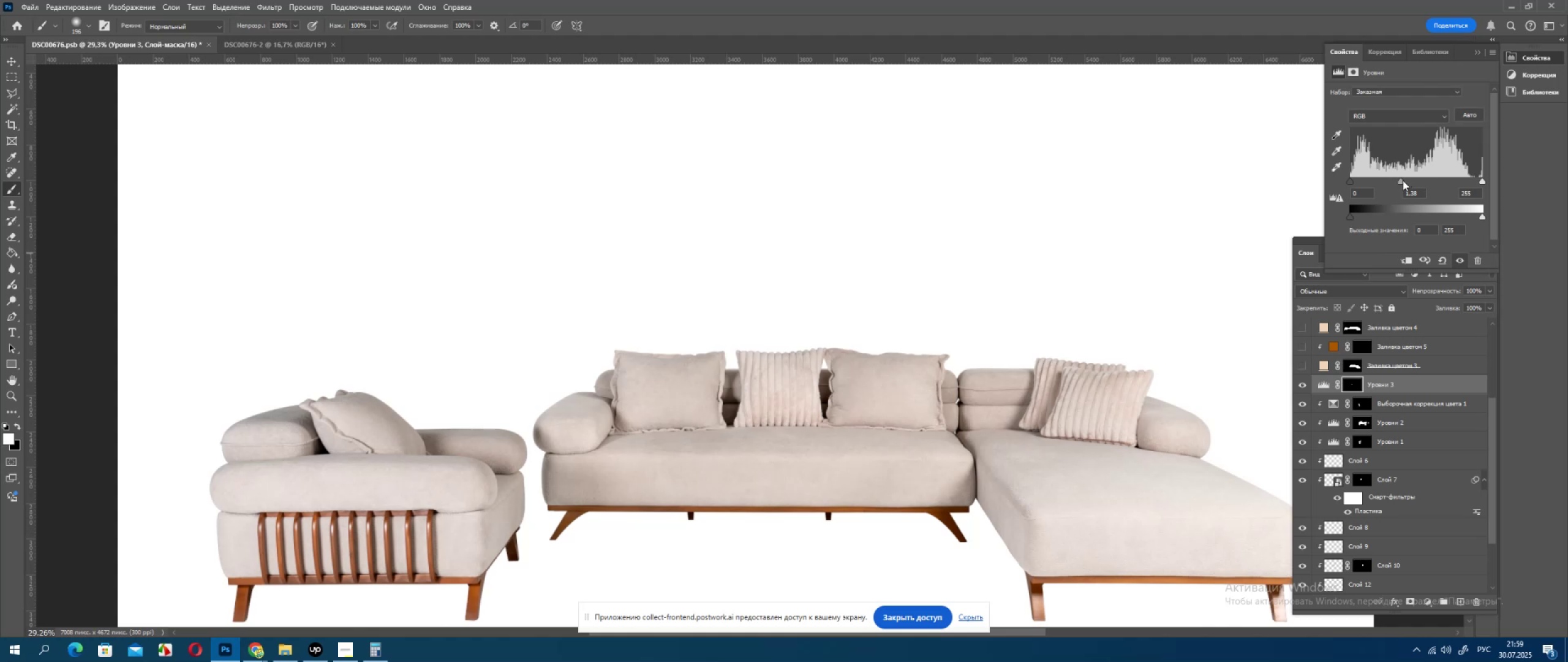 
left_click_drag(start_coordinate=[1398, 183], to_coordinate=[1384, 186])
 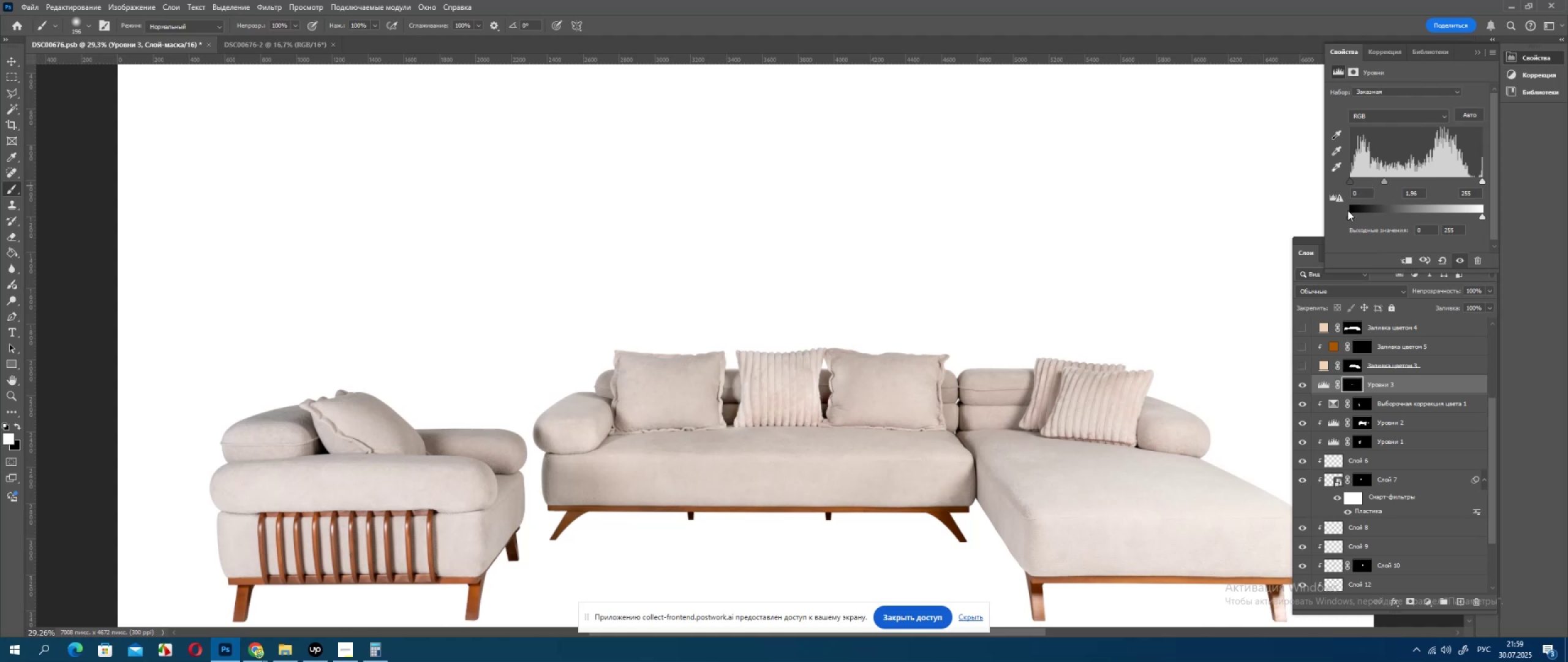 
left_click_drag(start_coordinate=[1351, 217], to_coordinate=[1383, 219])
 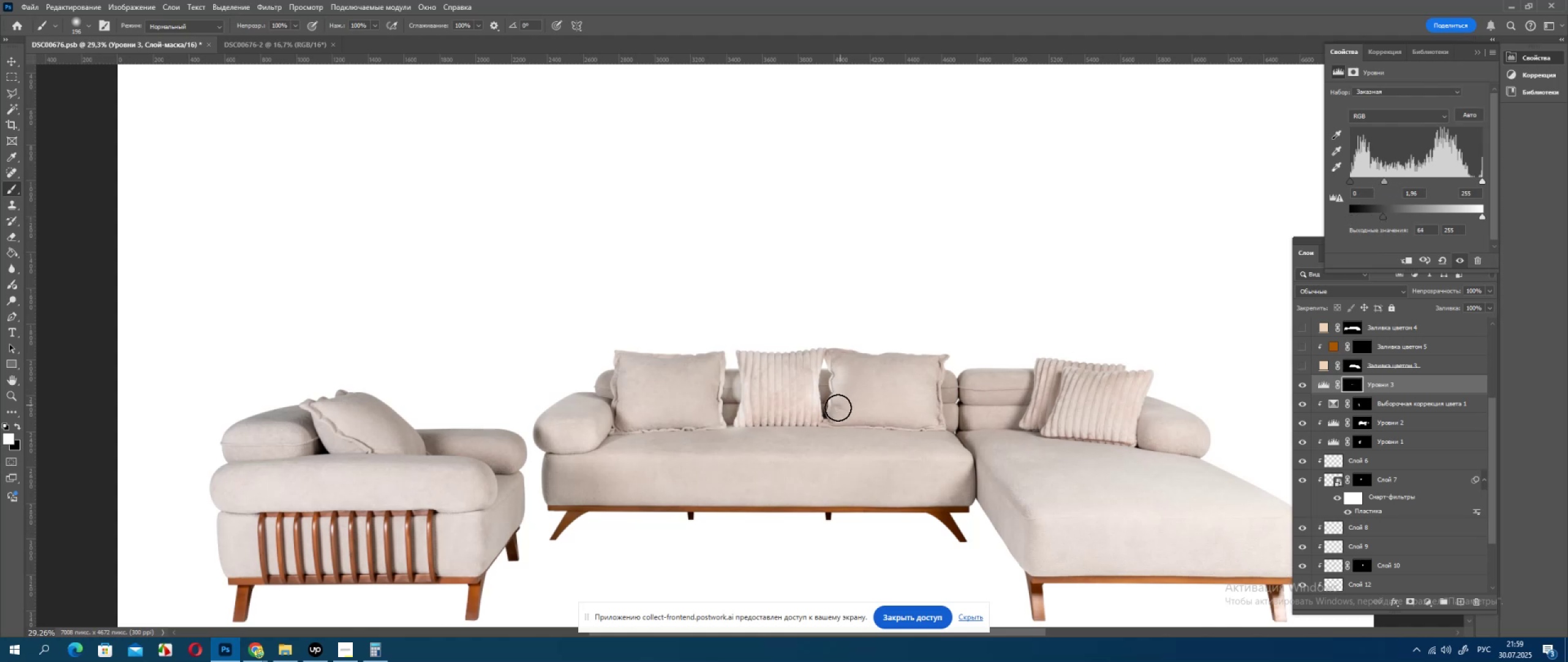 
left_click_drag(start_coordinate=[821, 416], to_coordinate=[826, 407])
 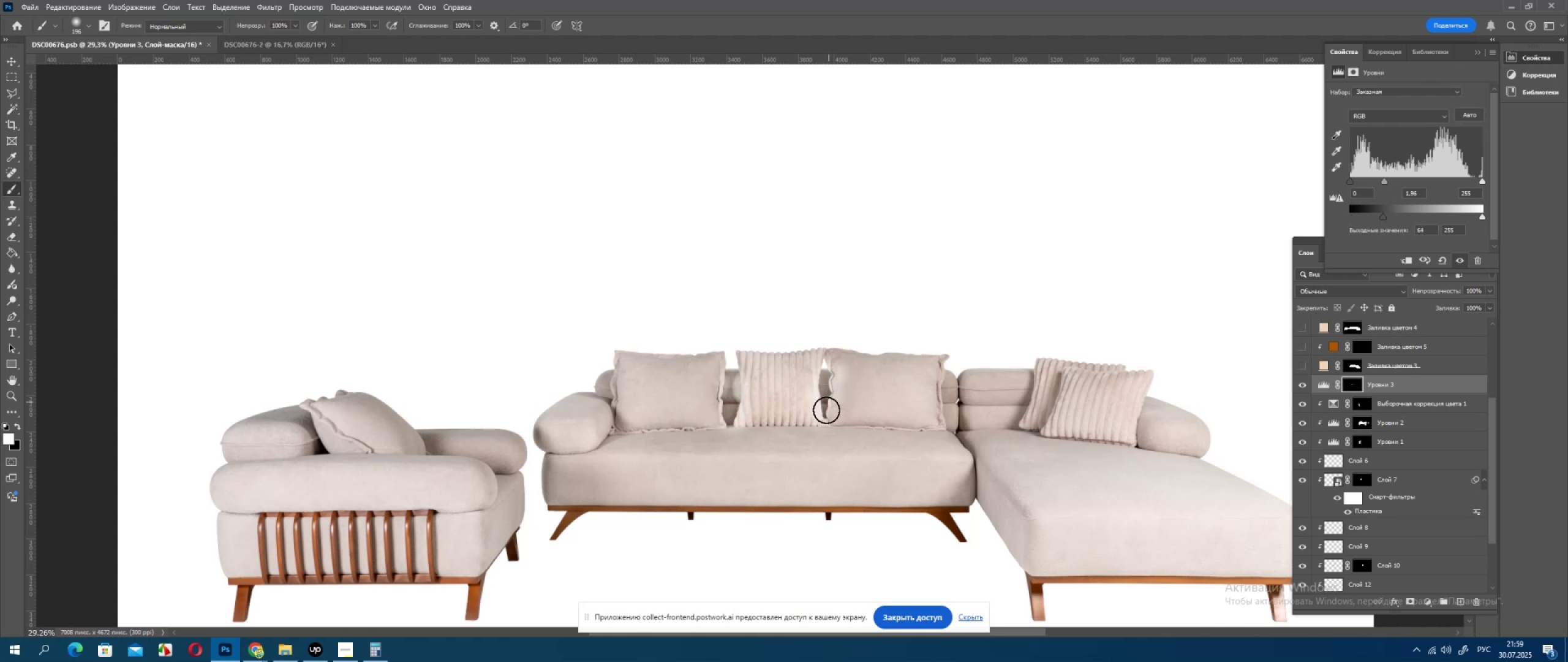 
triple_click([826, 410])
 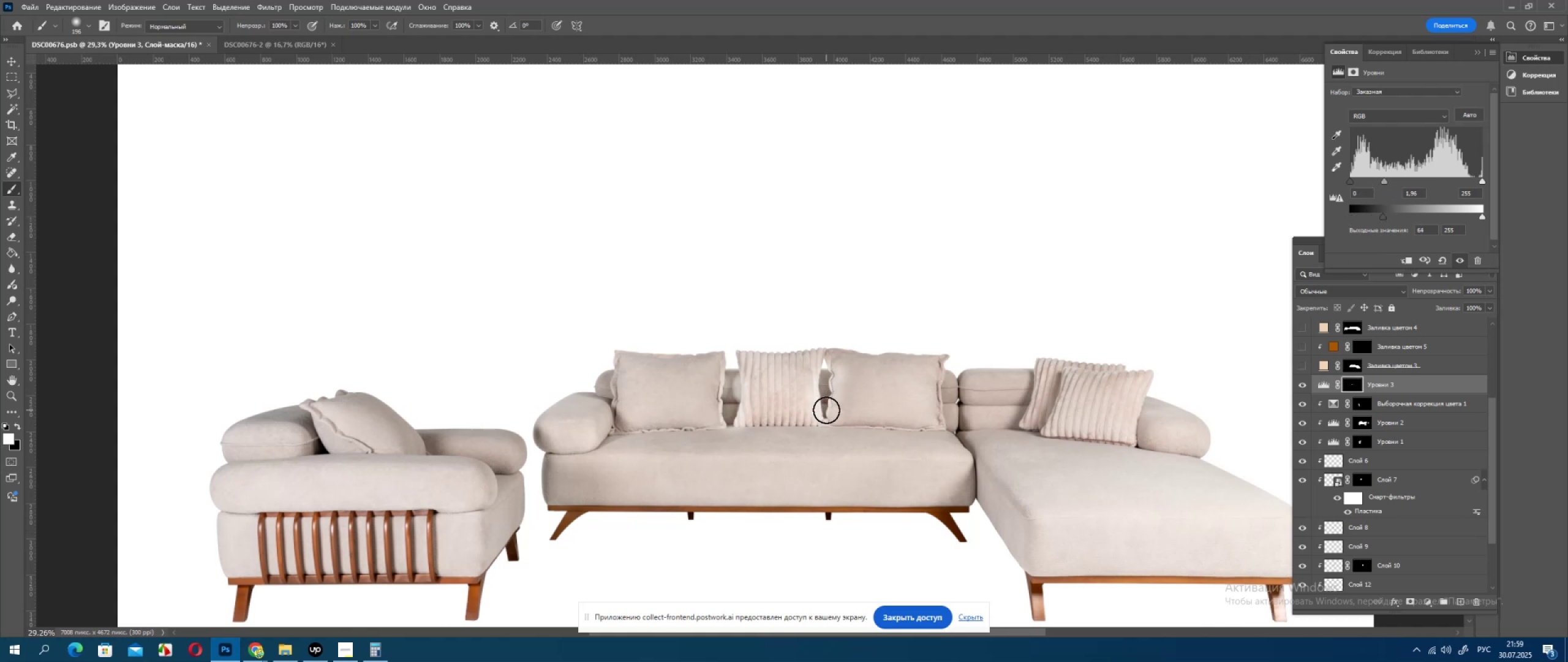 
left_click_drag(start_coordinate=[826, 410], to_coordinate=[827, 403])
 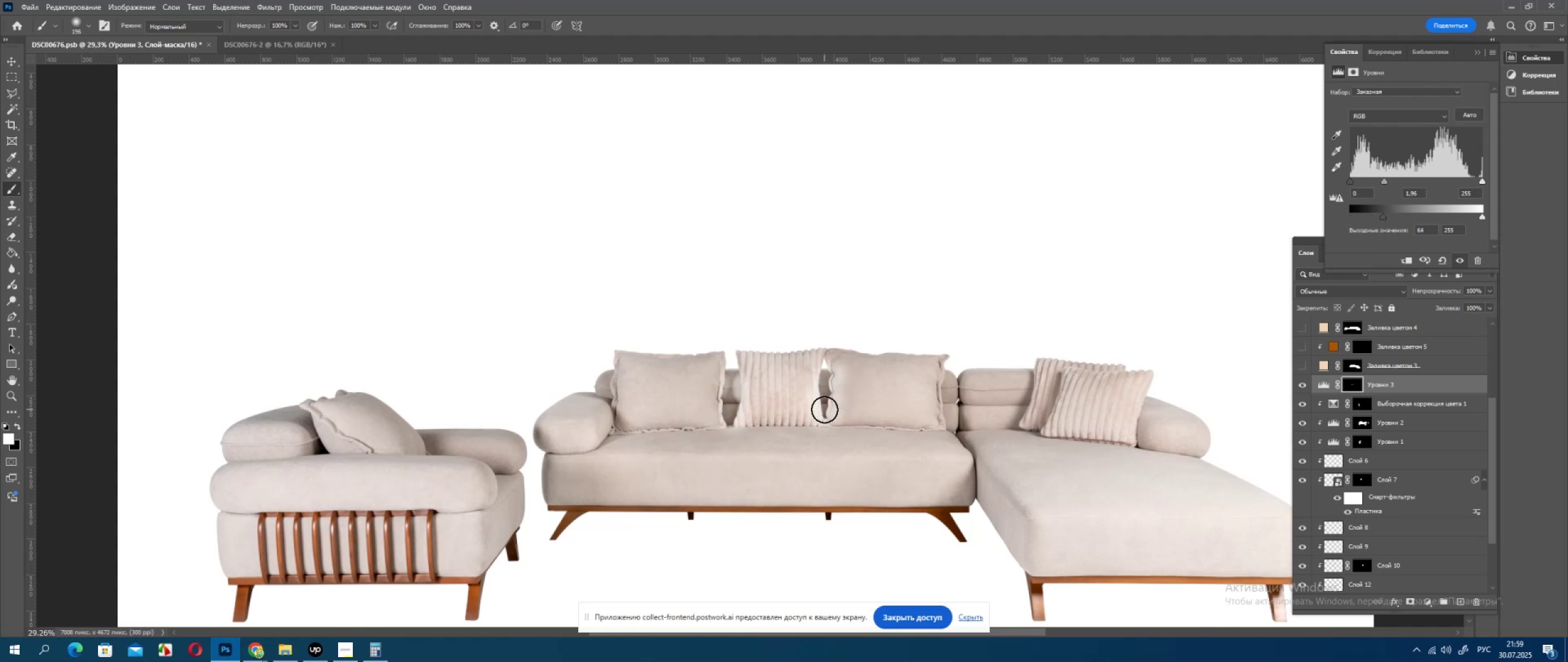 
left_click_drag(start_coordinate=[824, 405], to_coordinate=[824, 400])
 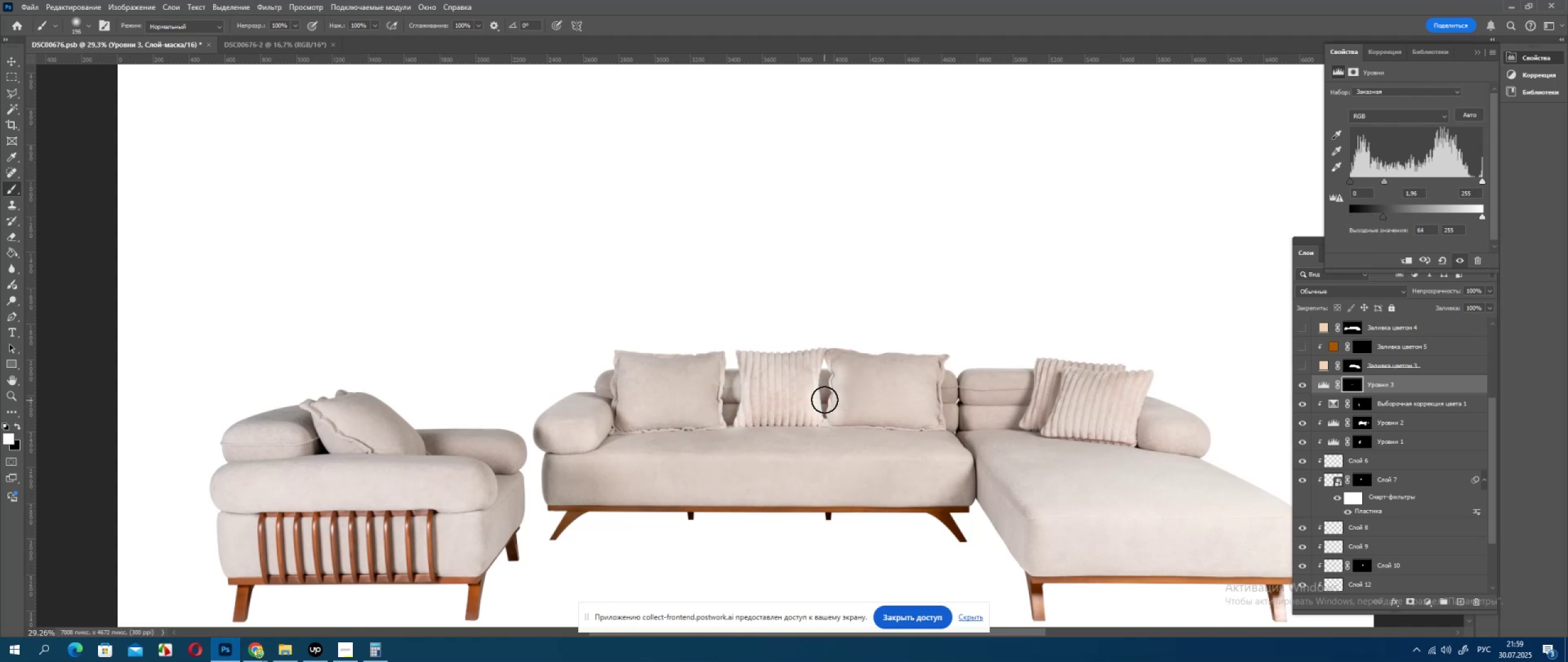 
left_click_drag(start_coordinate=[824, 400], to_coordinate=[827, 404])
 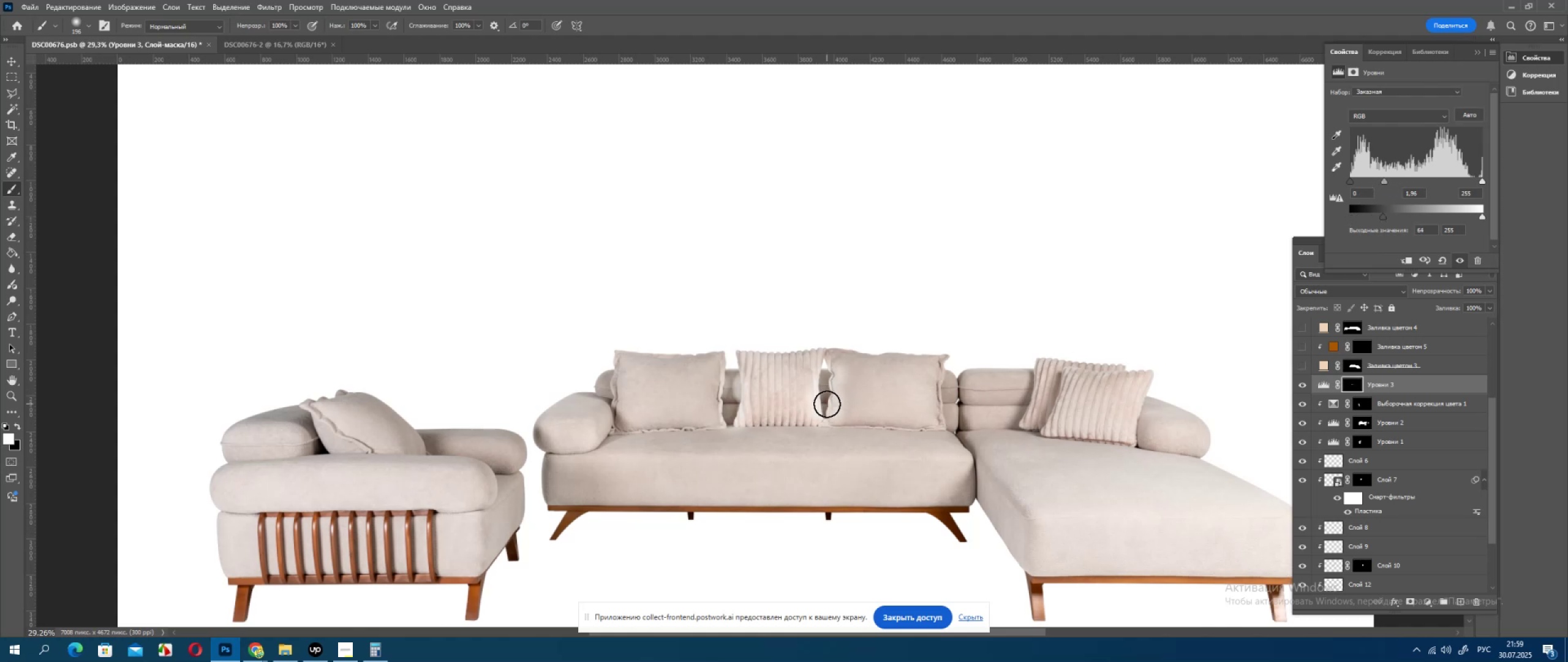 
left_click_drag(start_coordinate=[827, 404], to_coordinate=[829, 409])
 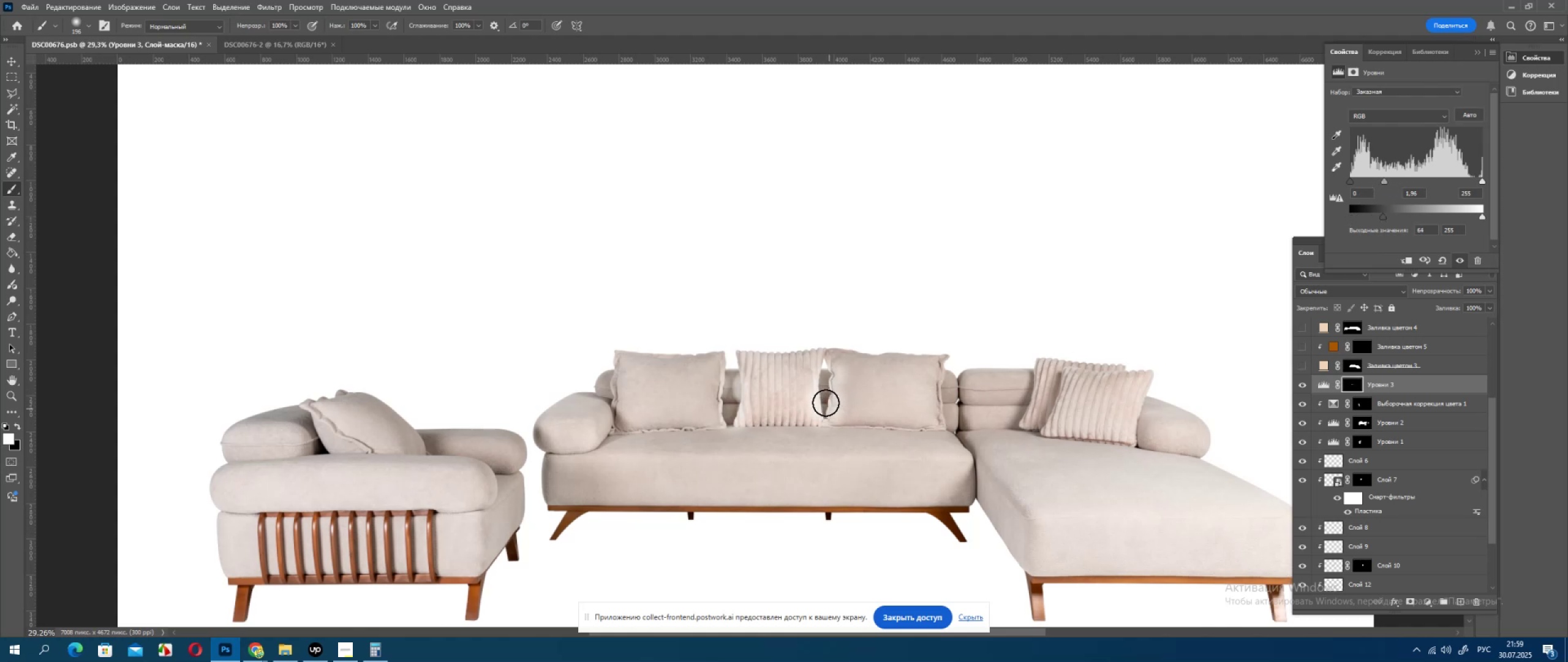 
left_click_drag(start_coordinate=[824, 400], to_coordinate=[826, 405])
 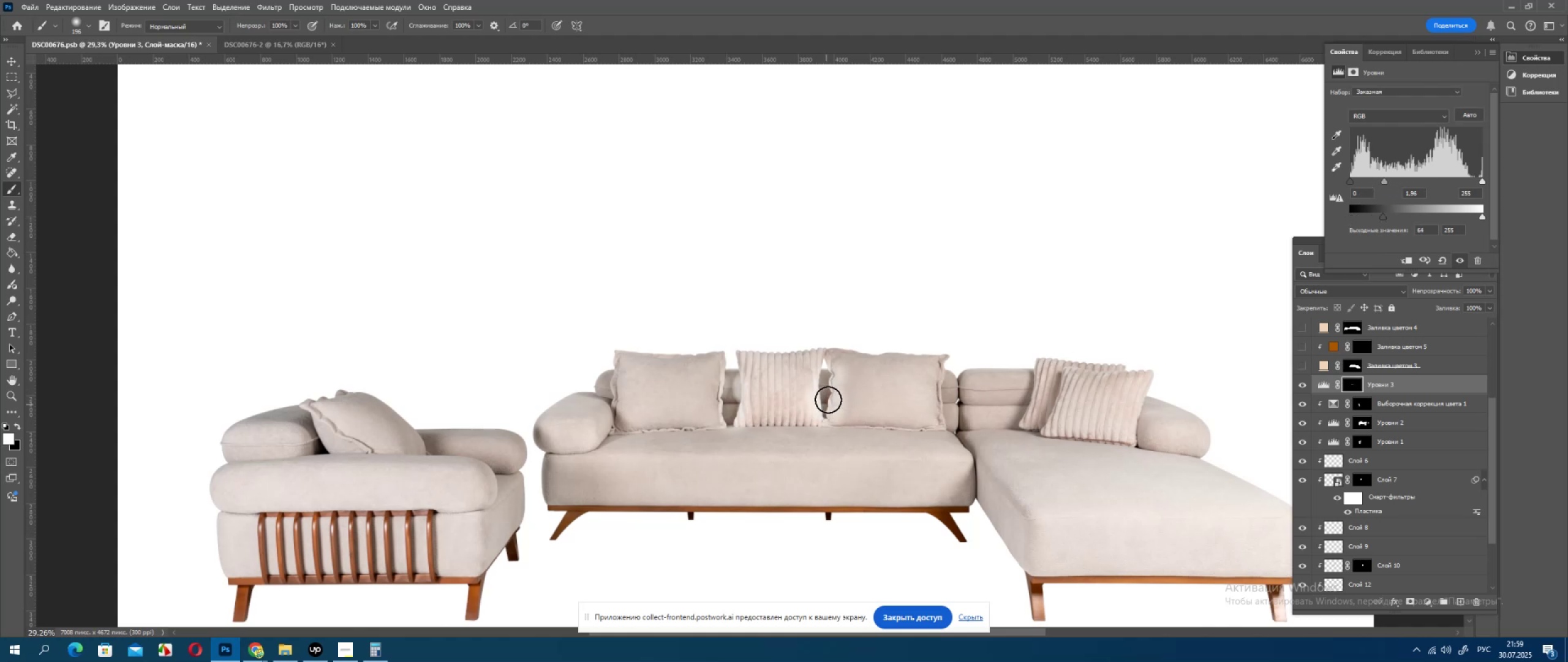 
left_click_drag(start_coordinate=[828, 399], to_coordinate=[841, 413])
 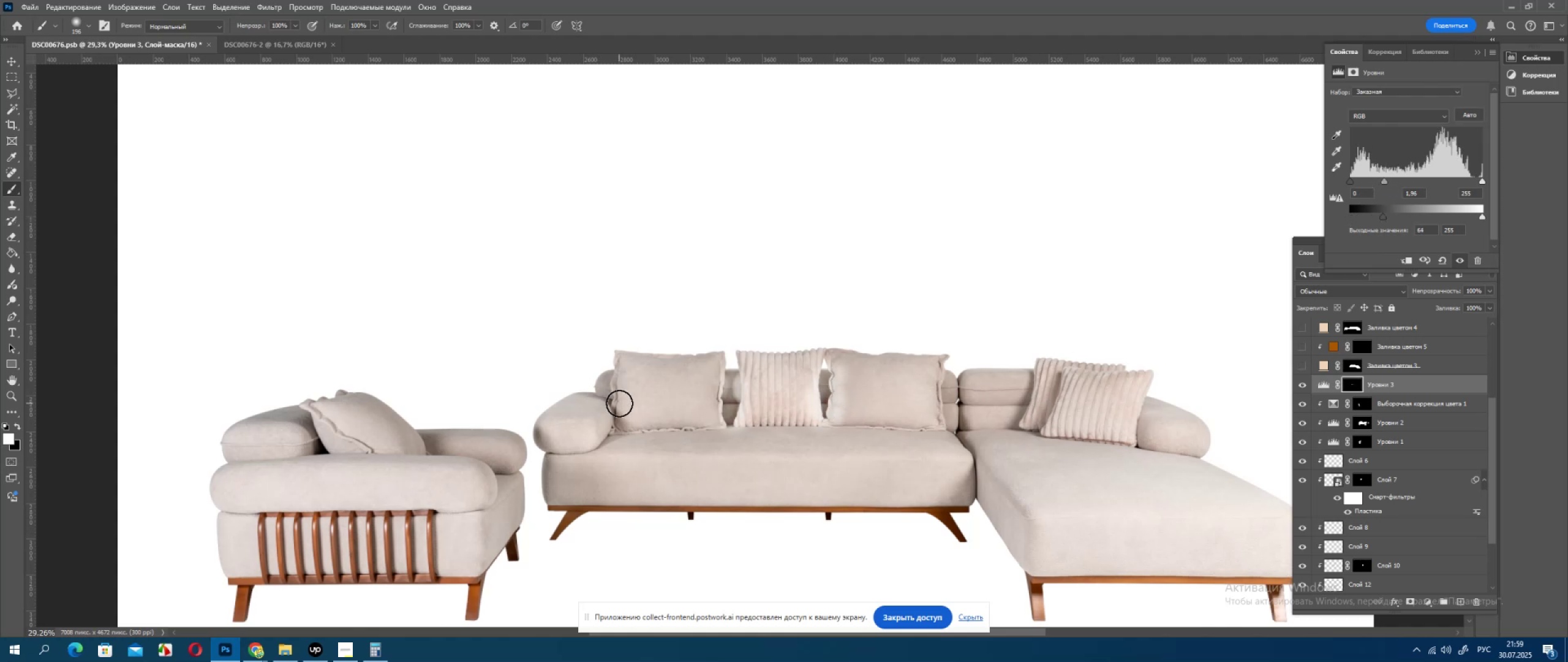 
left_click([613, 398])
 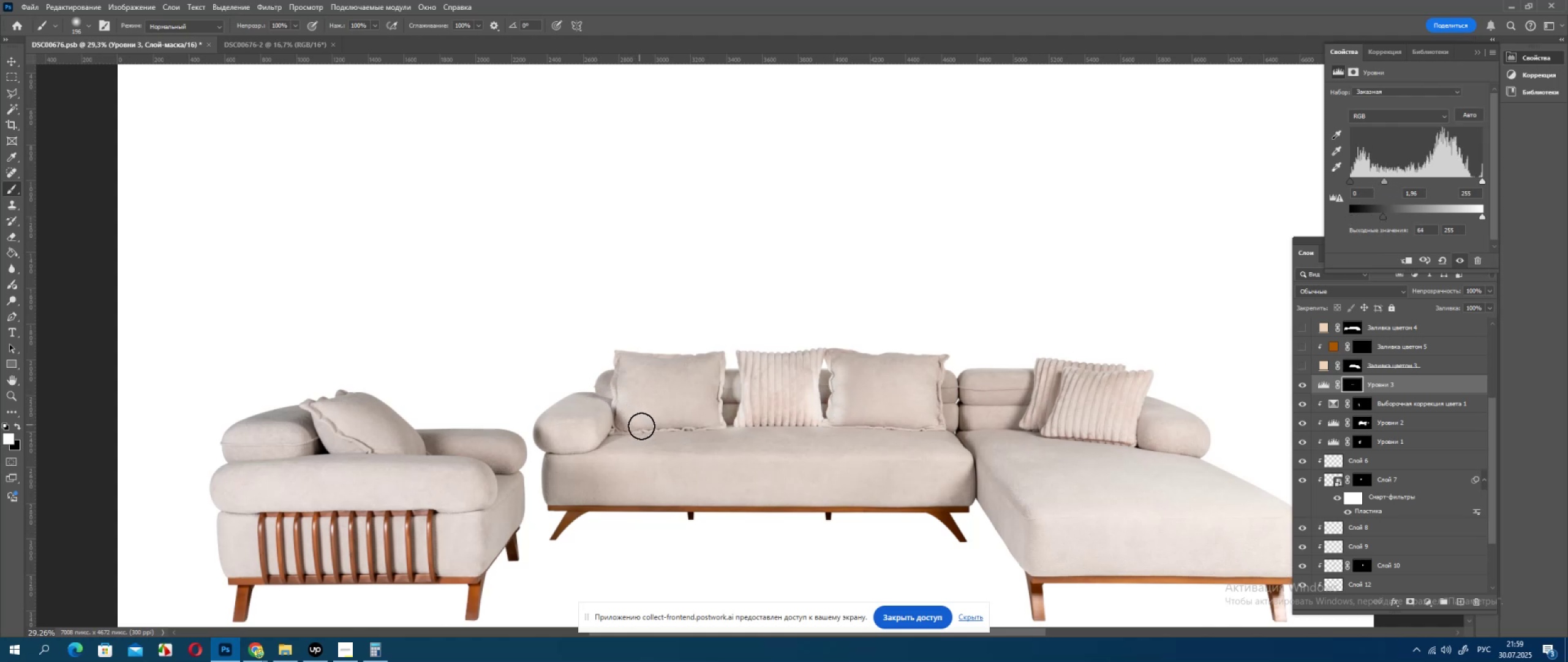 
key(Control+ControlLeft)
 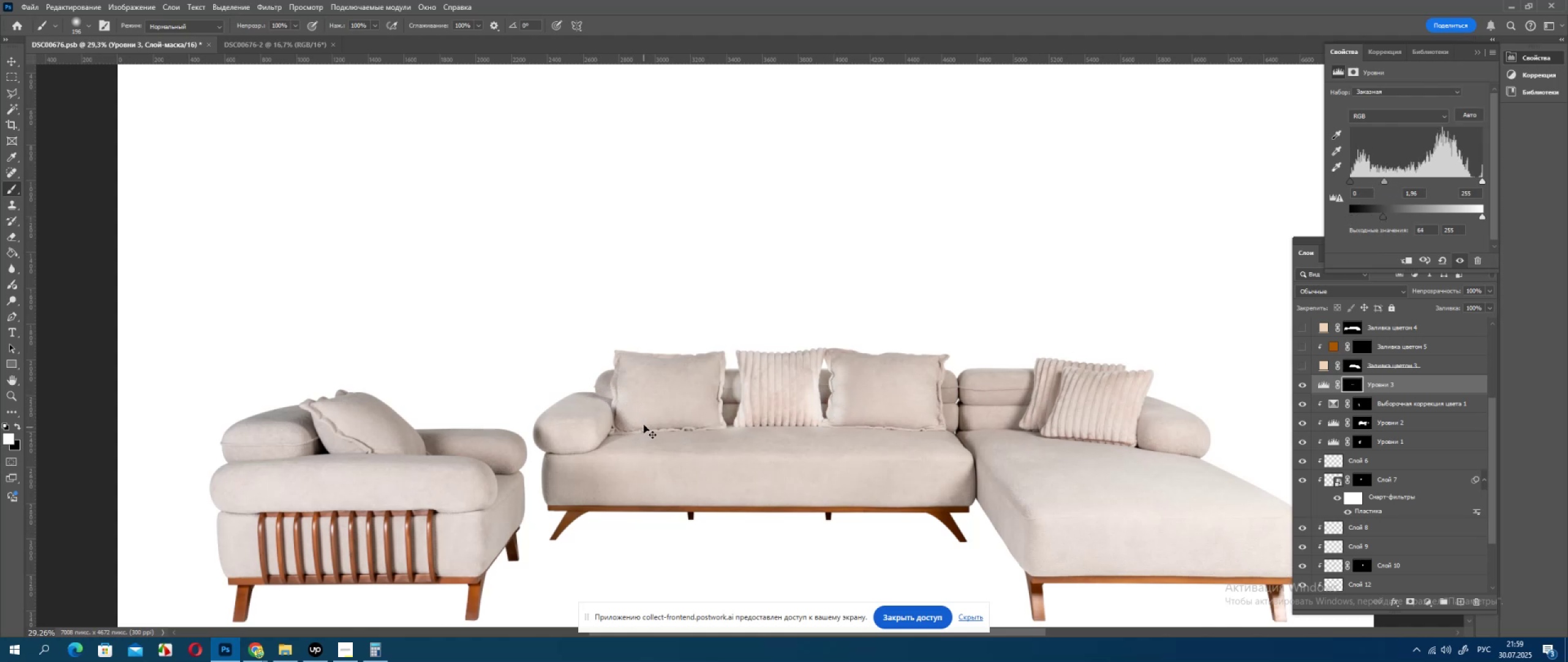 
key(Control+Z)
 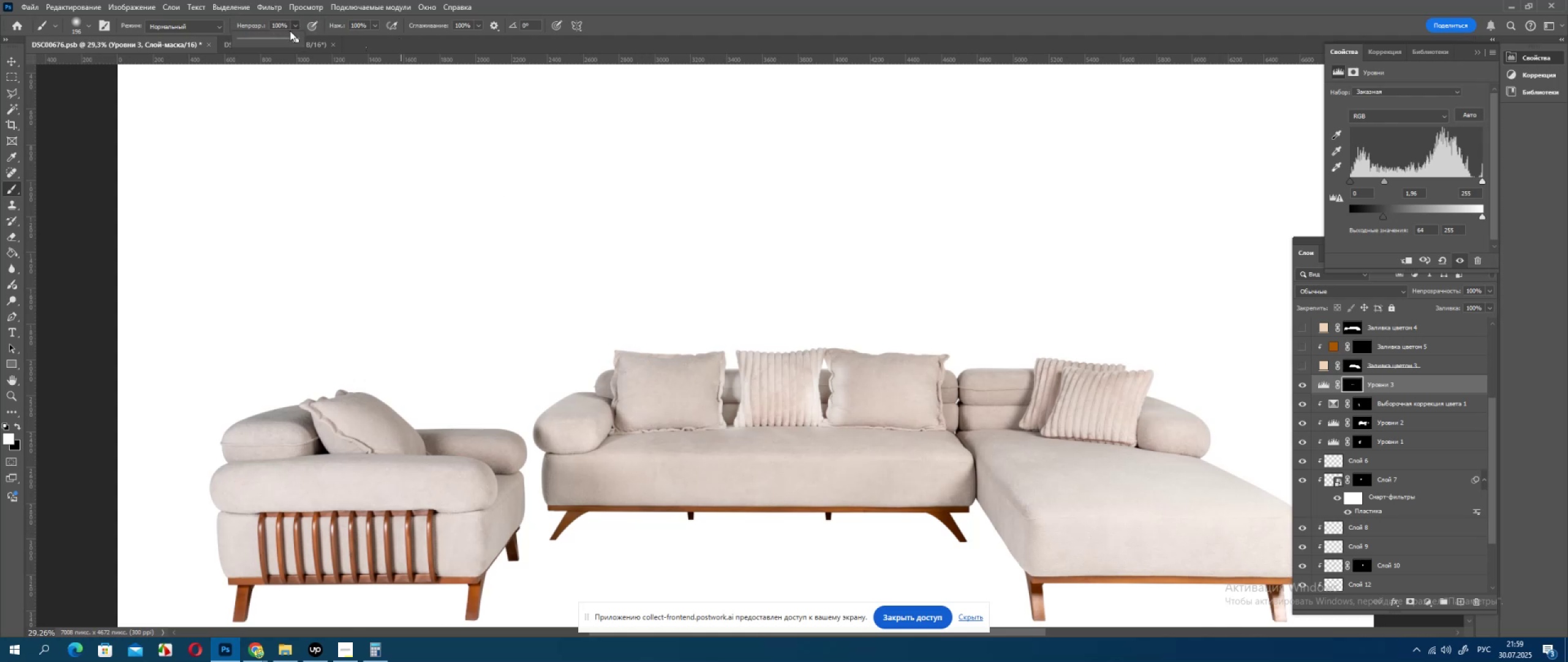 
left_click([254, 41])
 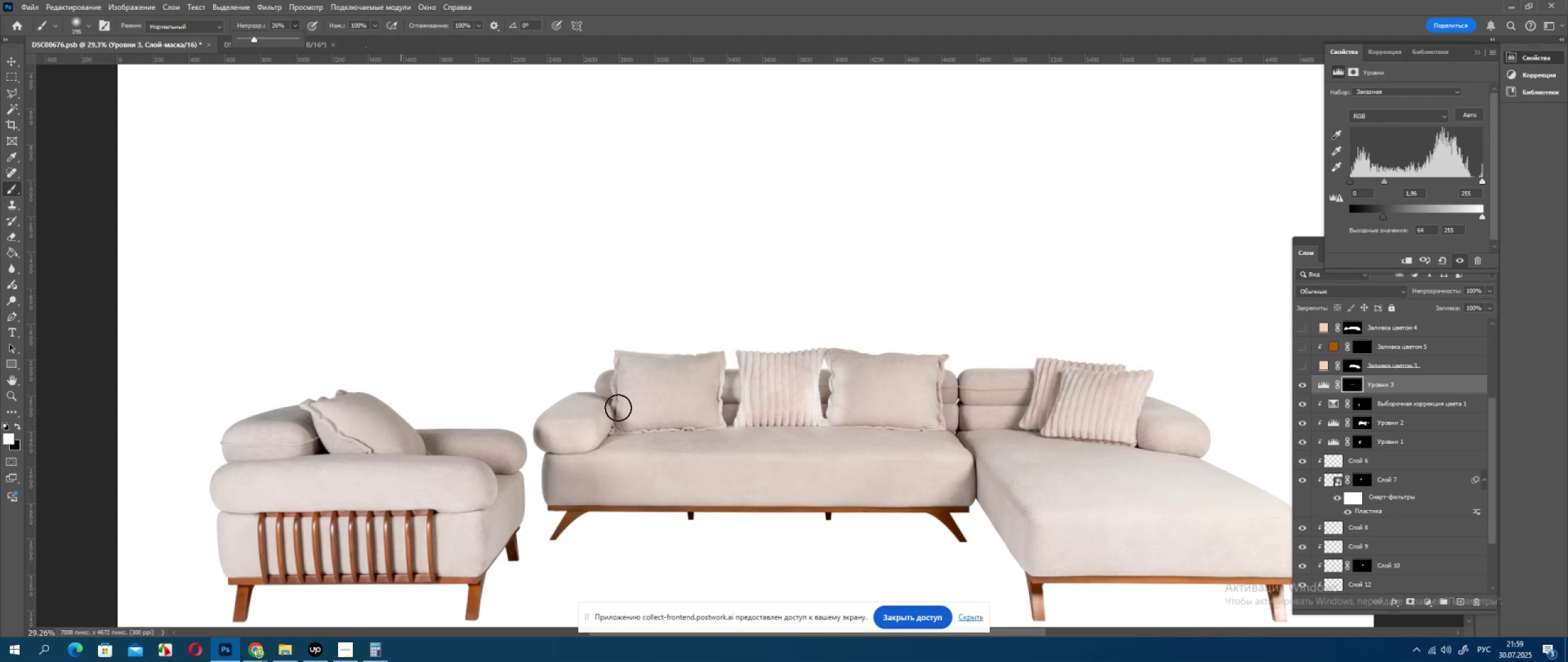 
left_click([613, 402])
 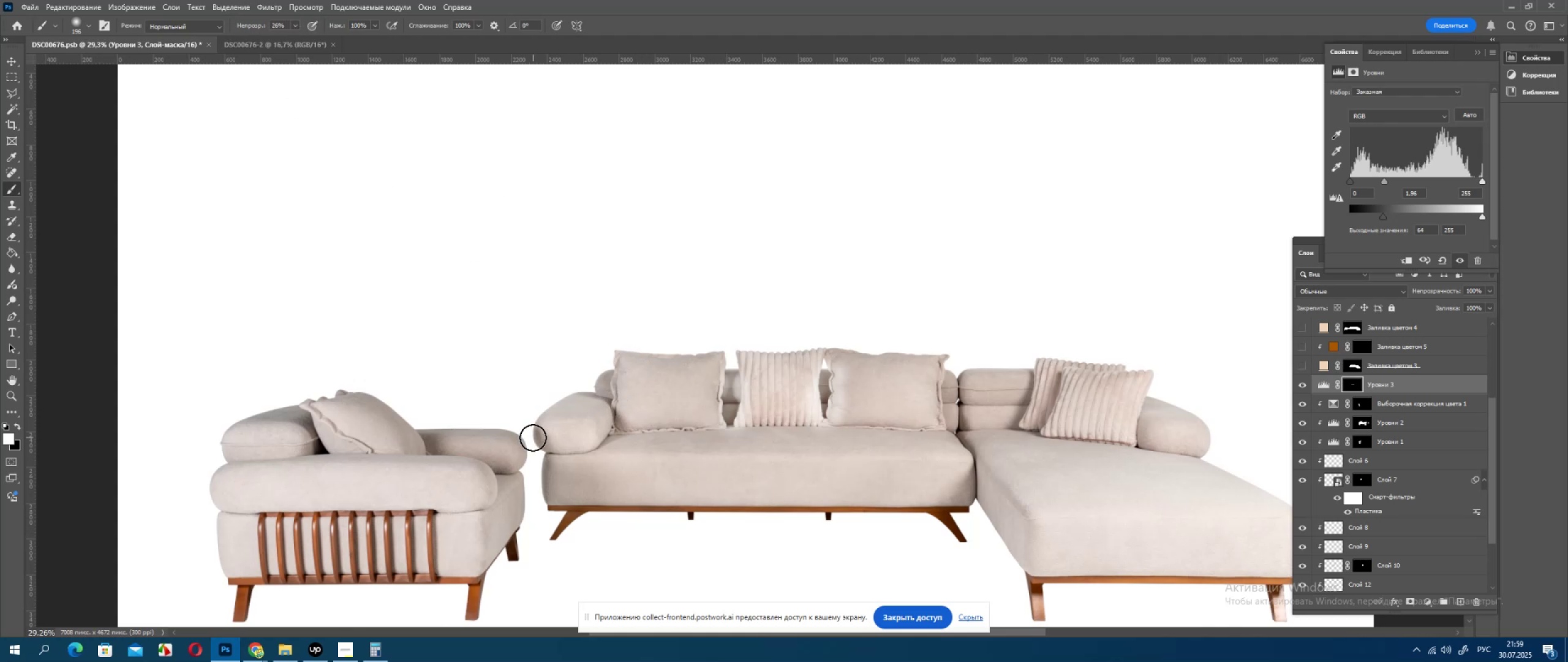 
double_click([533, 436])
 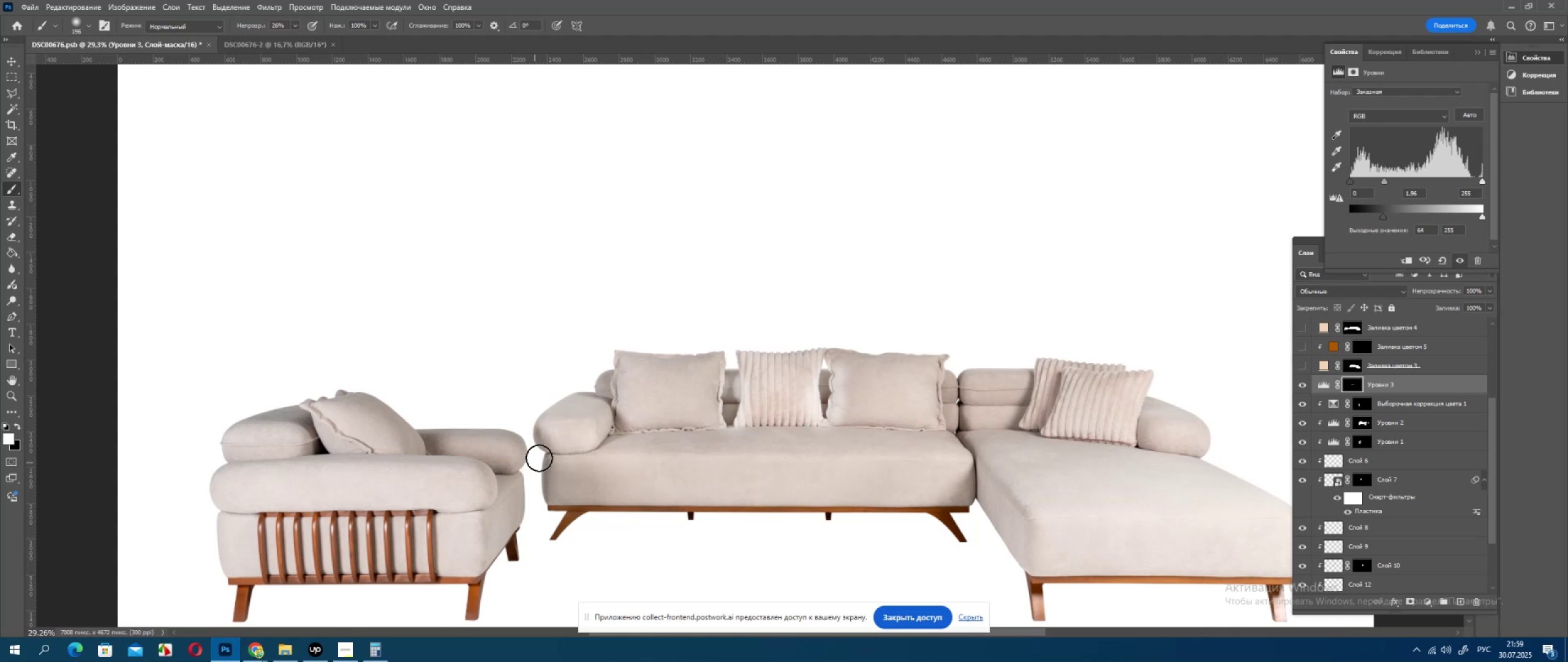 
left_click_drag(start_coordinate=[543, 460], to_coordinate=[533, 495])
 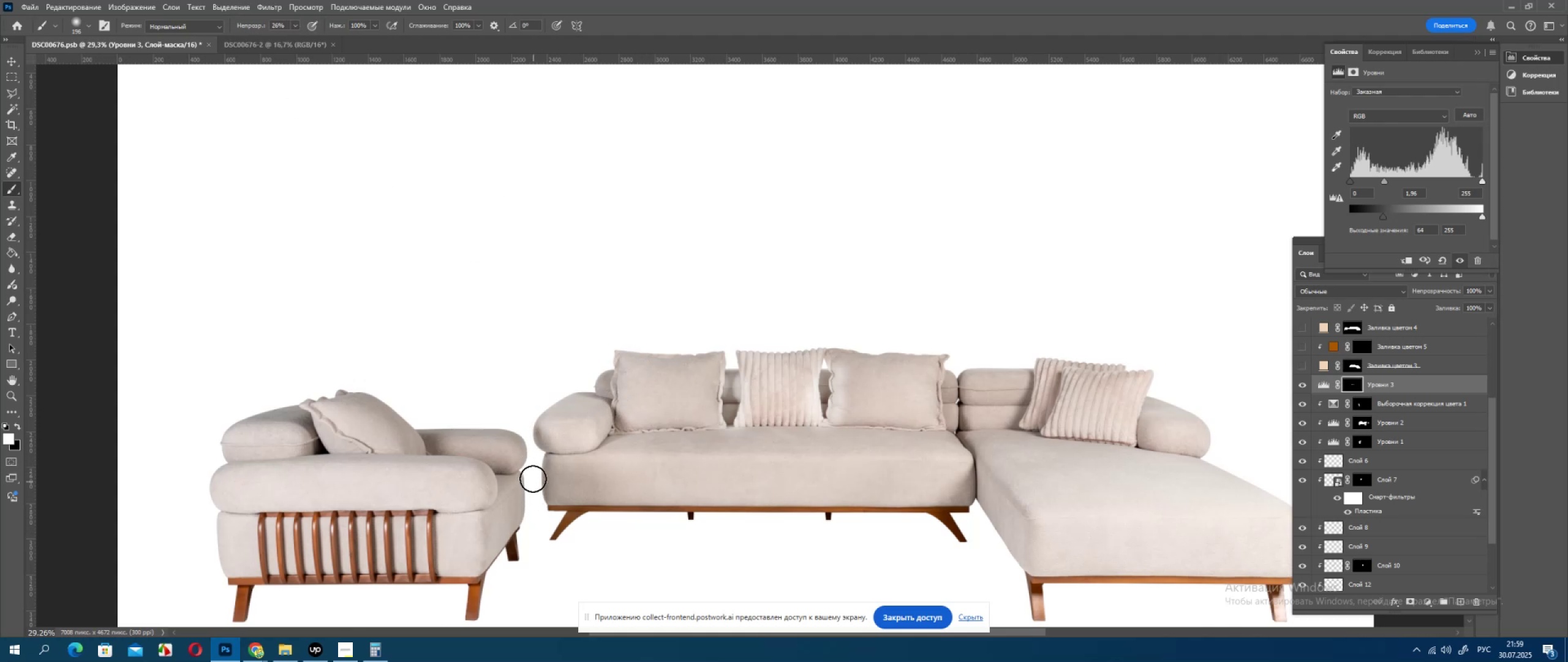 
left_click_drag(start_coordinate=[537, 487], to_coordinate=[536, 504])
 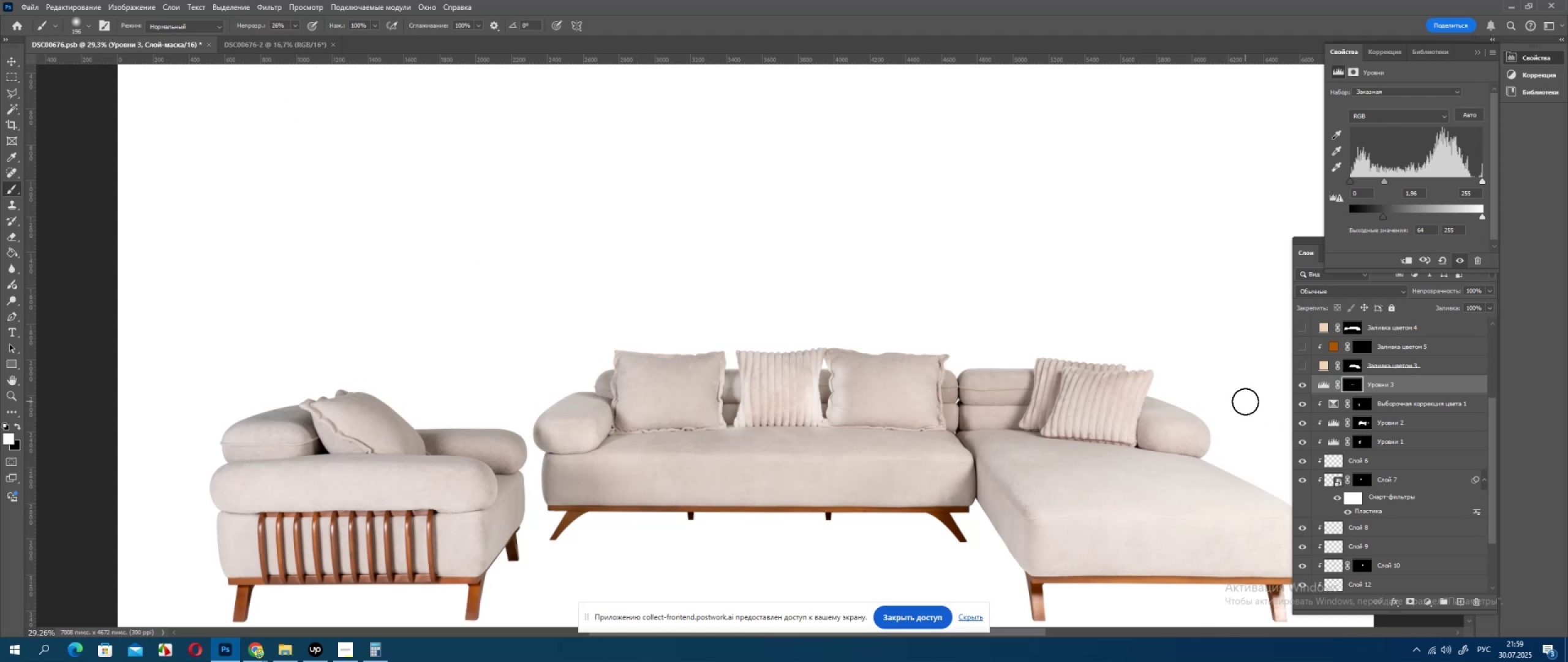 
hold_key(key=AltLeft, duration=0.55)
 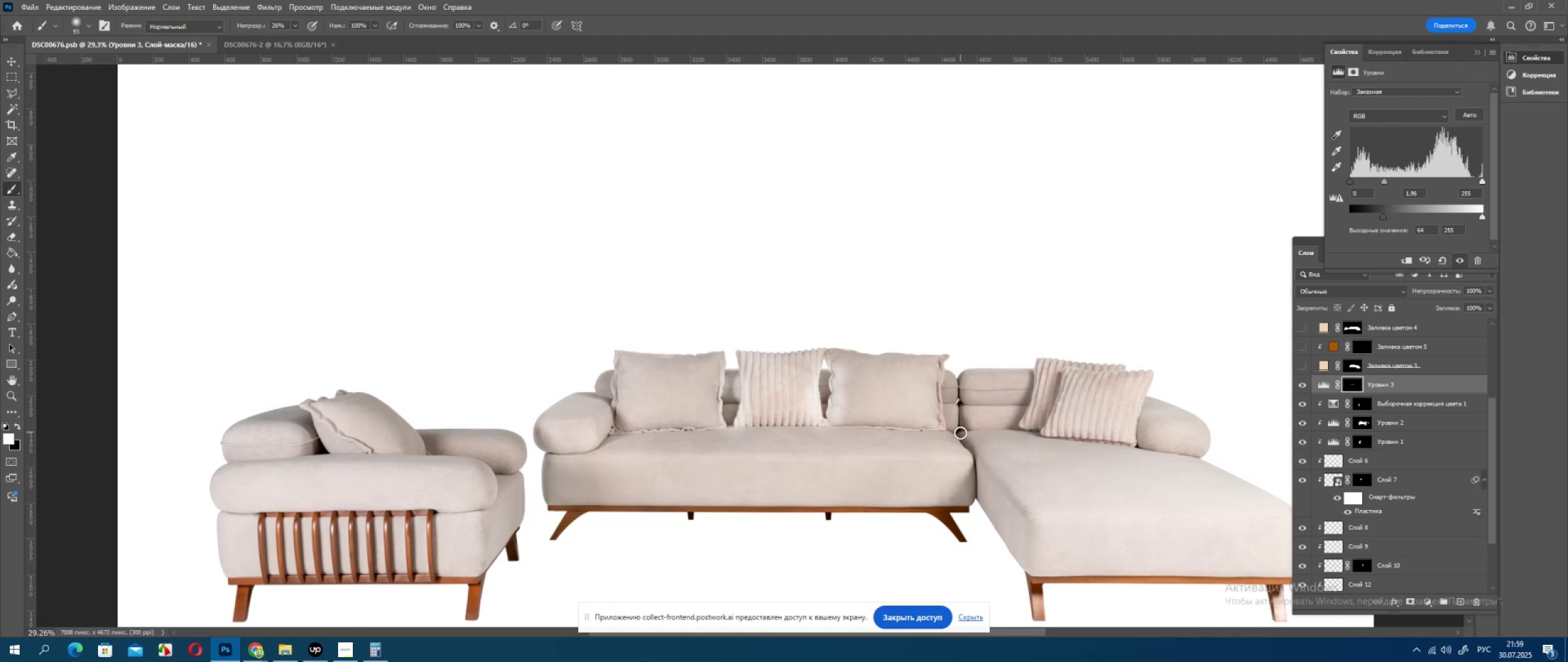 
left_click_drag(start_coordinate=[960, 433], to_coordinate=[967, 370])
 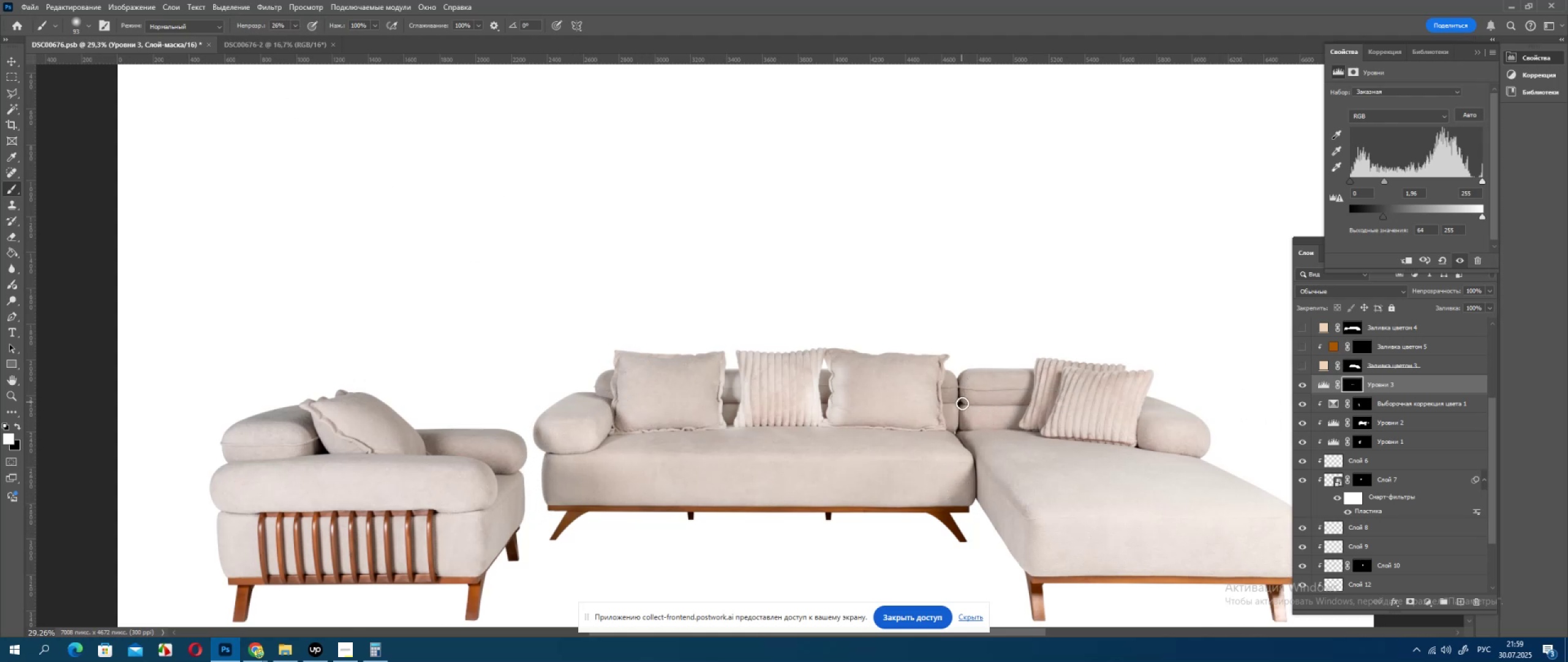 
left_click_drag(start_coordinate=[962, 403], to_coordinate=[957, 350])
 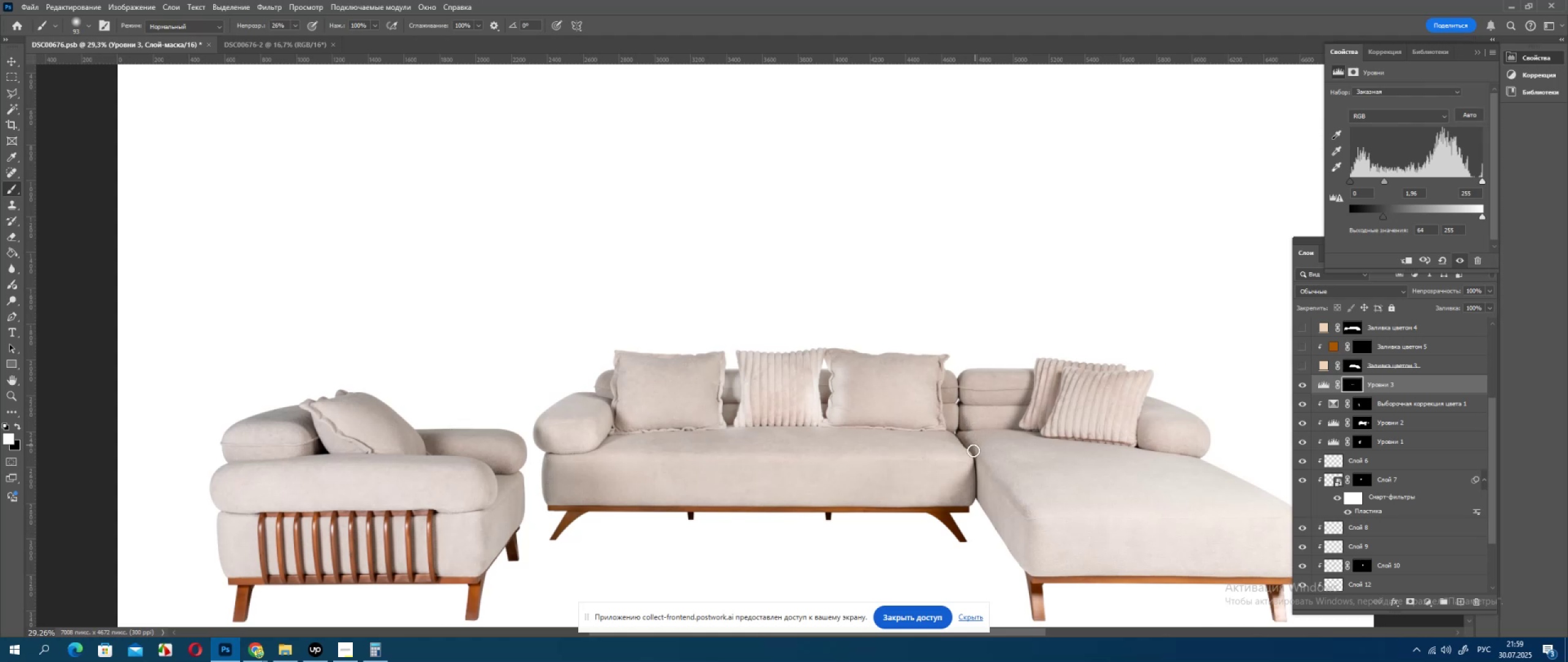 
left_click_drag(start_coordinate=[973, 457], to_coordinate=[957, 432])
 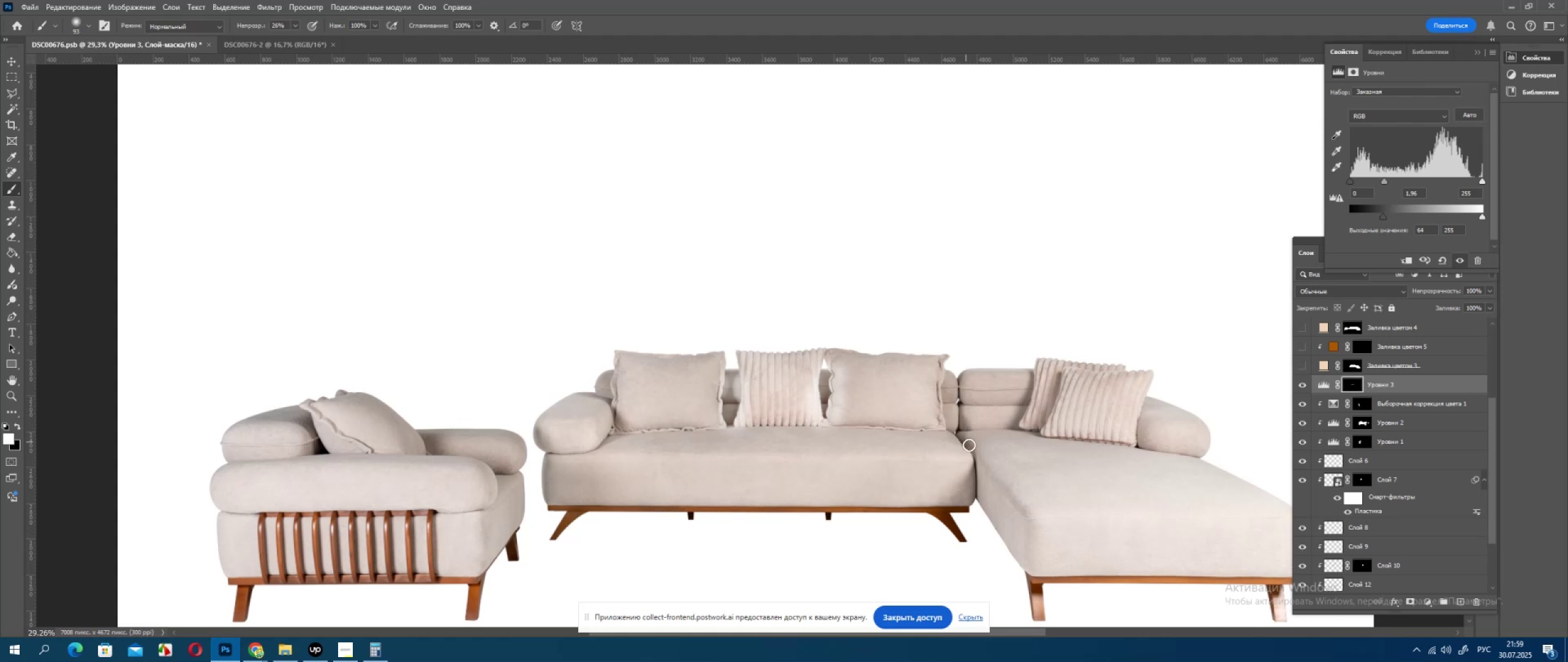 
left_click_drag(start_coordinate=[971, 449], to_coordinate=[952, 424])
 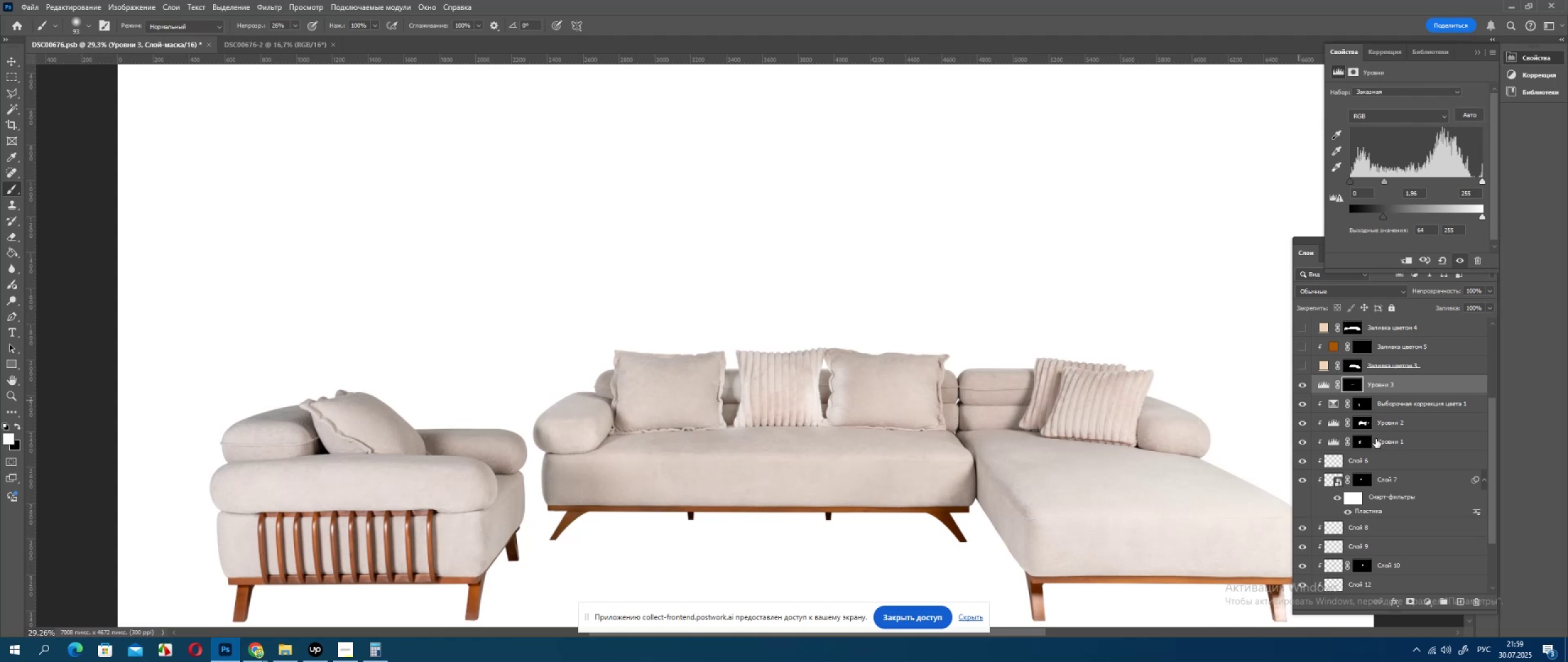 
scroll: coordinate [1368, 484], scroll_direction: down, amount: 3.0
 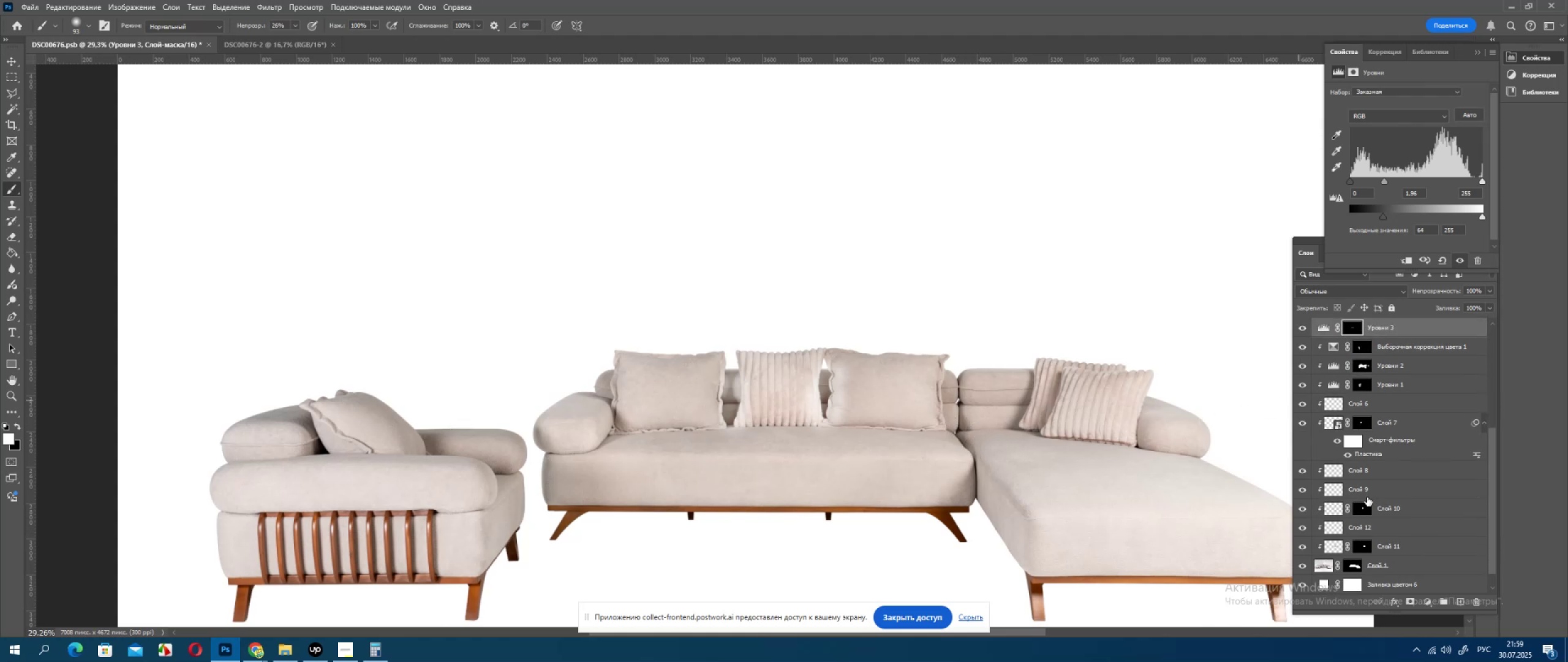 
hold_key(key=ControlLeft, duration=2.82)
hold_key(key=ShiftLeft, duration=1.34)
left_click([1363, 420])
 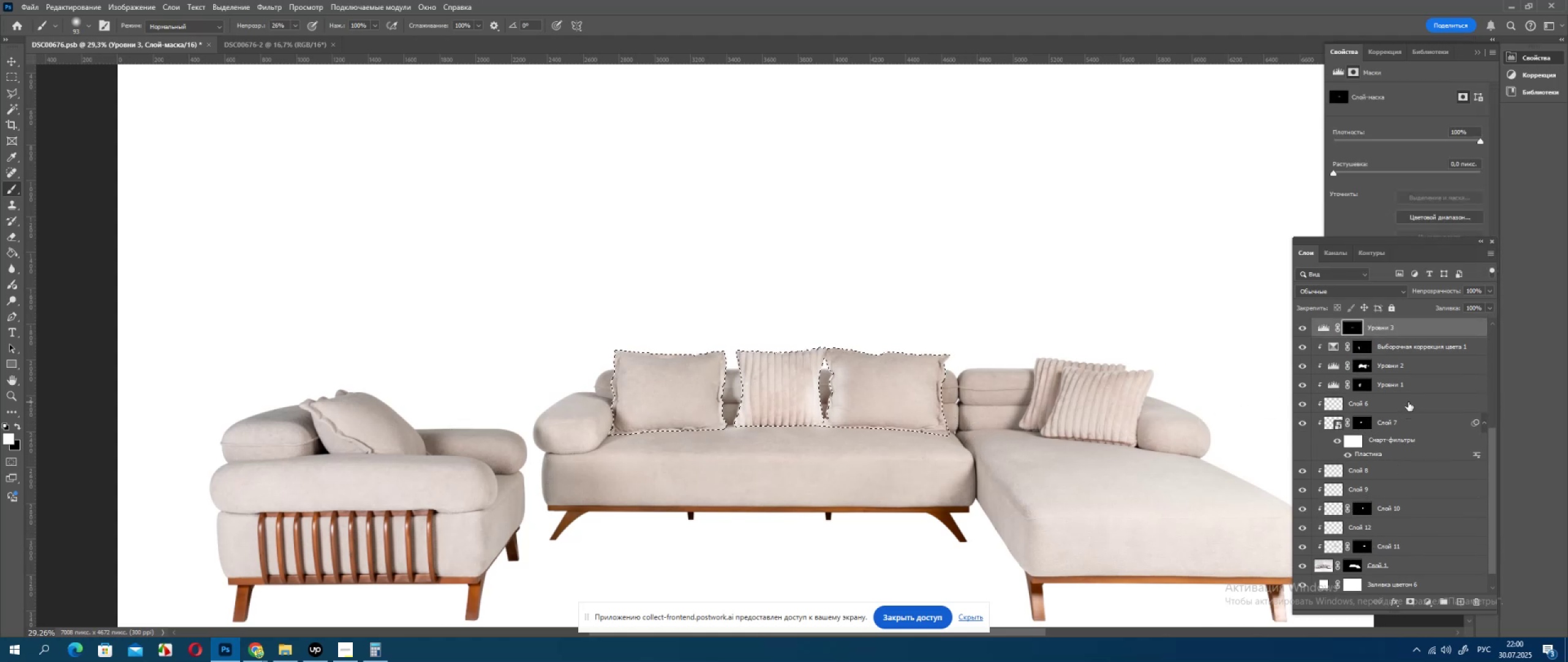 
key(Delete)
 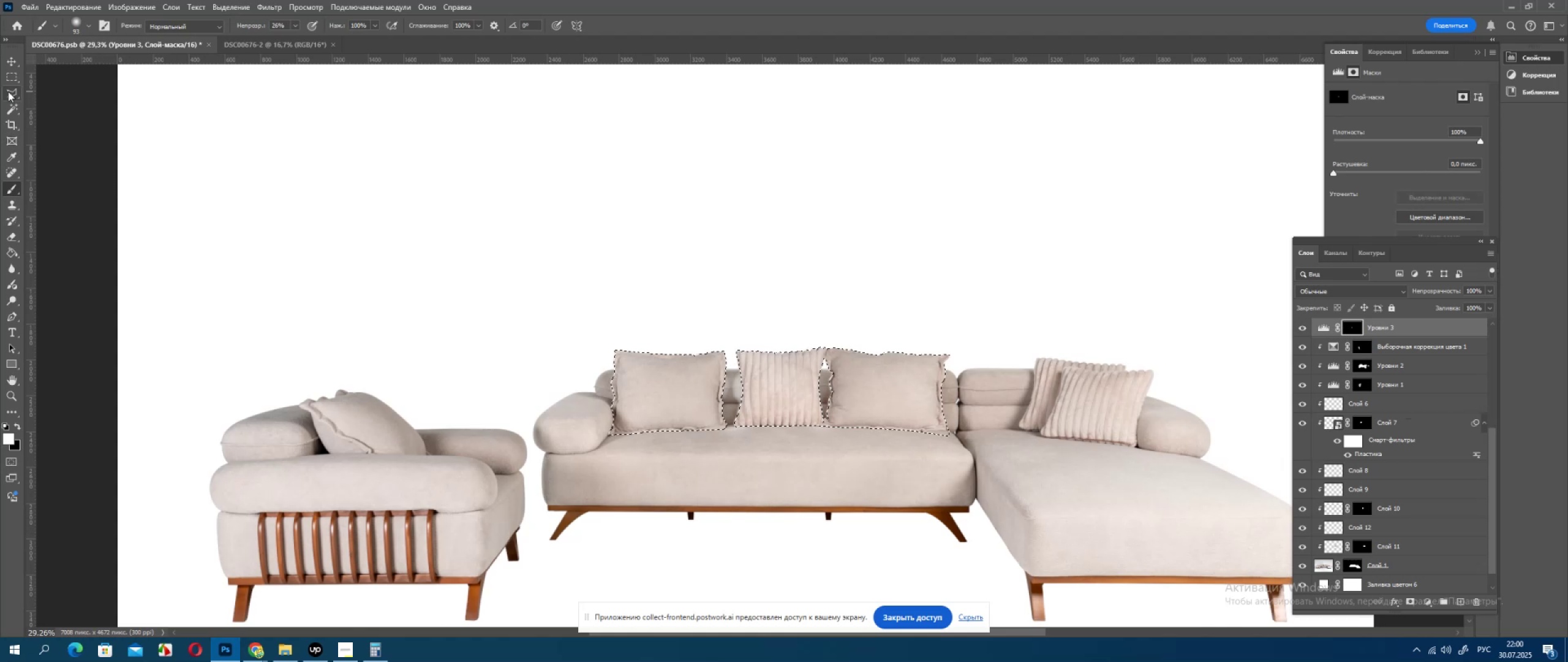 
double_click([539, 243])
 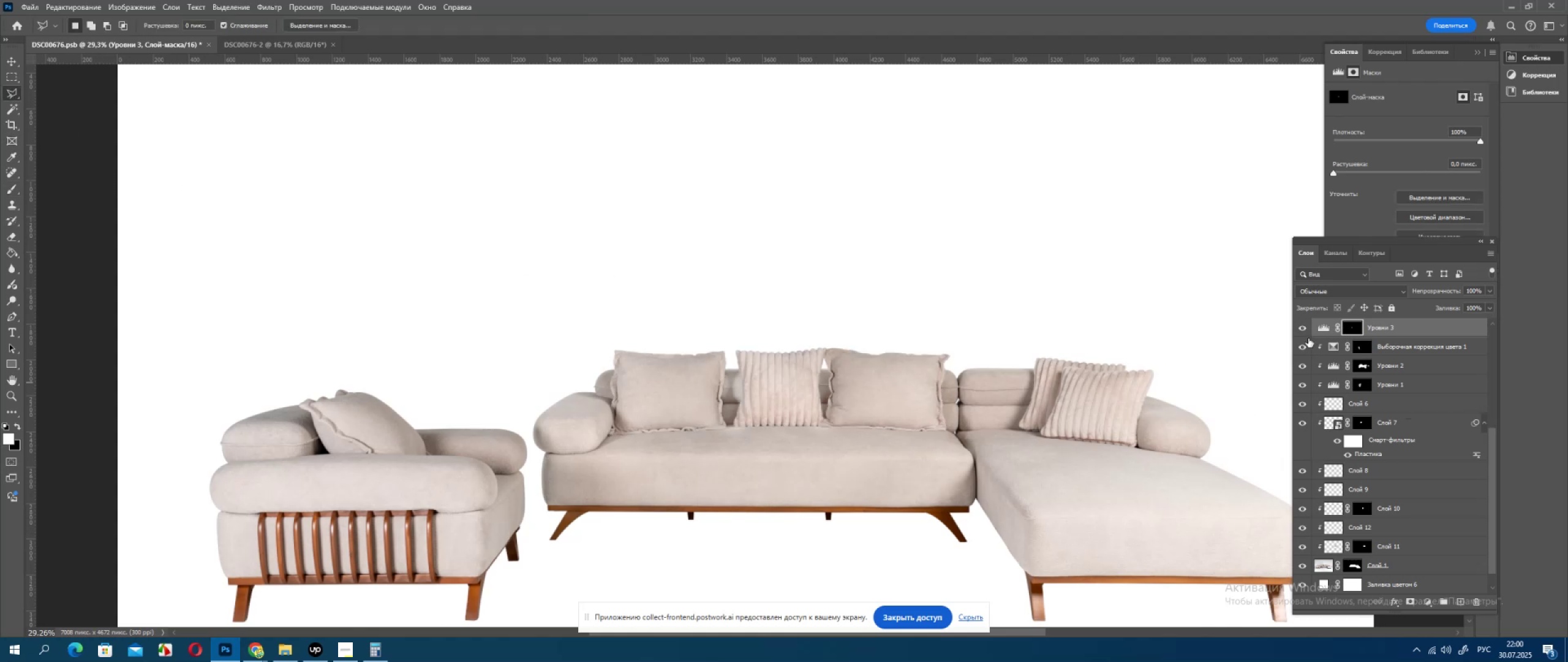 
left_click([1305, 332])
 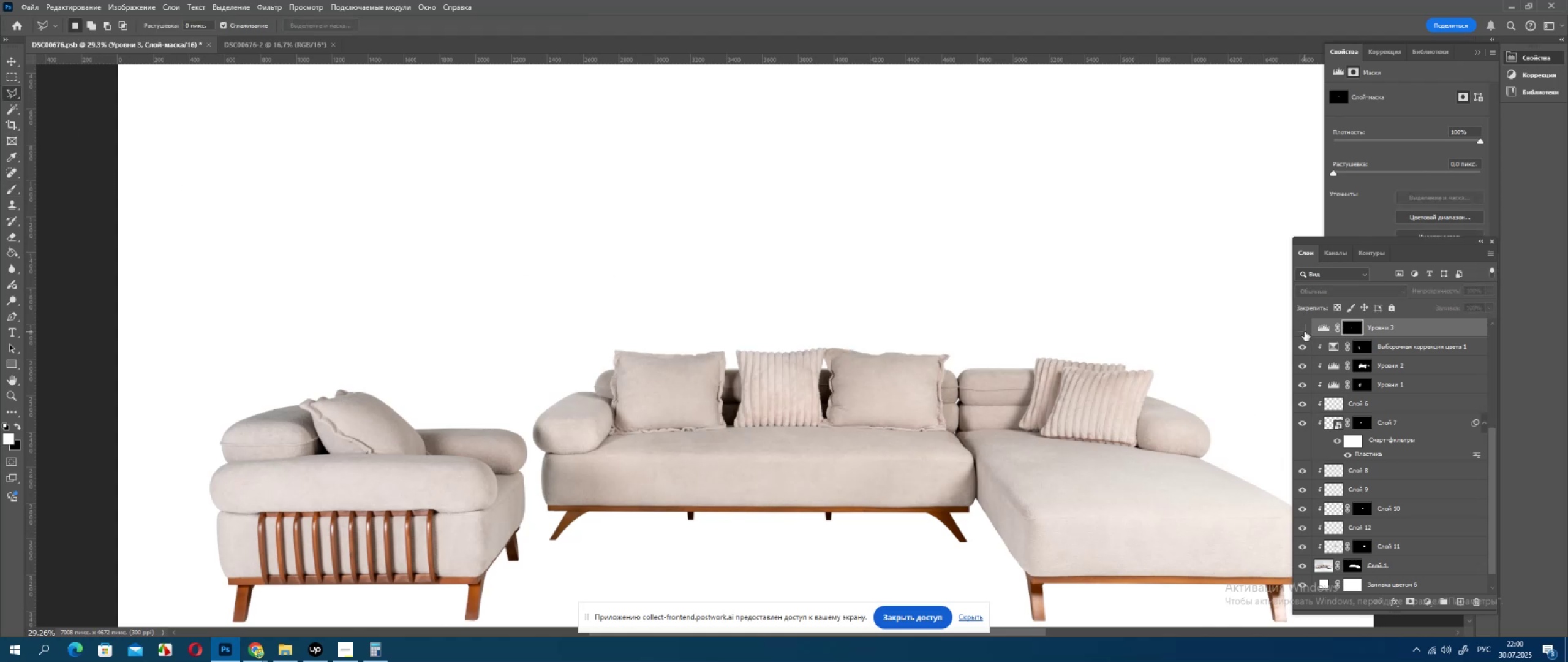 
left_click([1305, 332])
 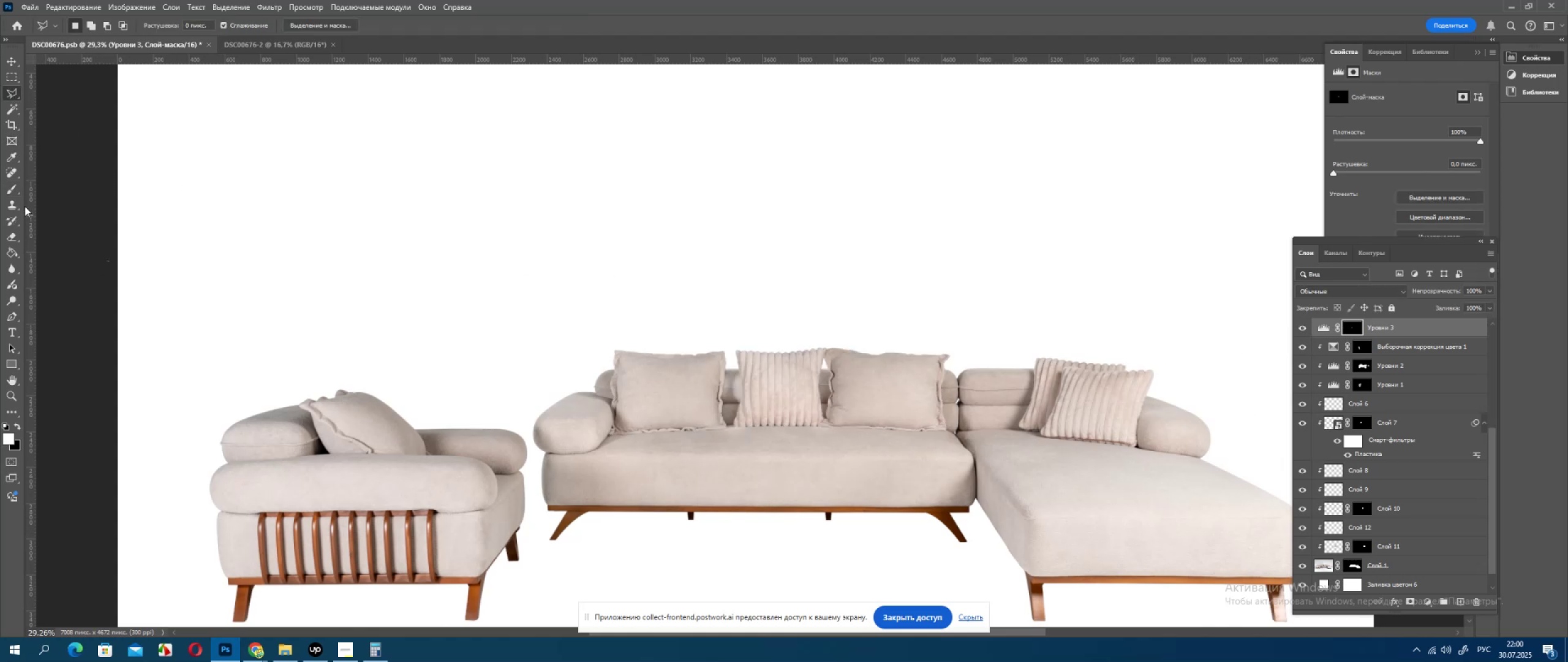 
left_click([7, 191])
 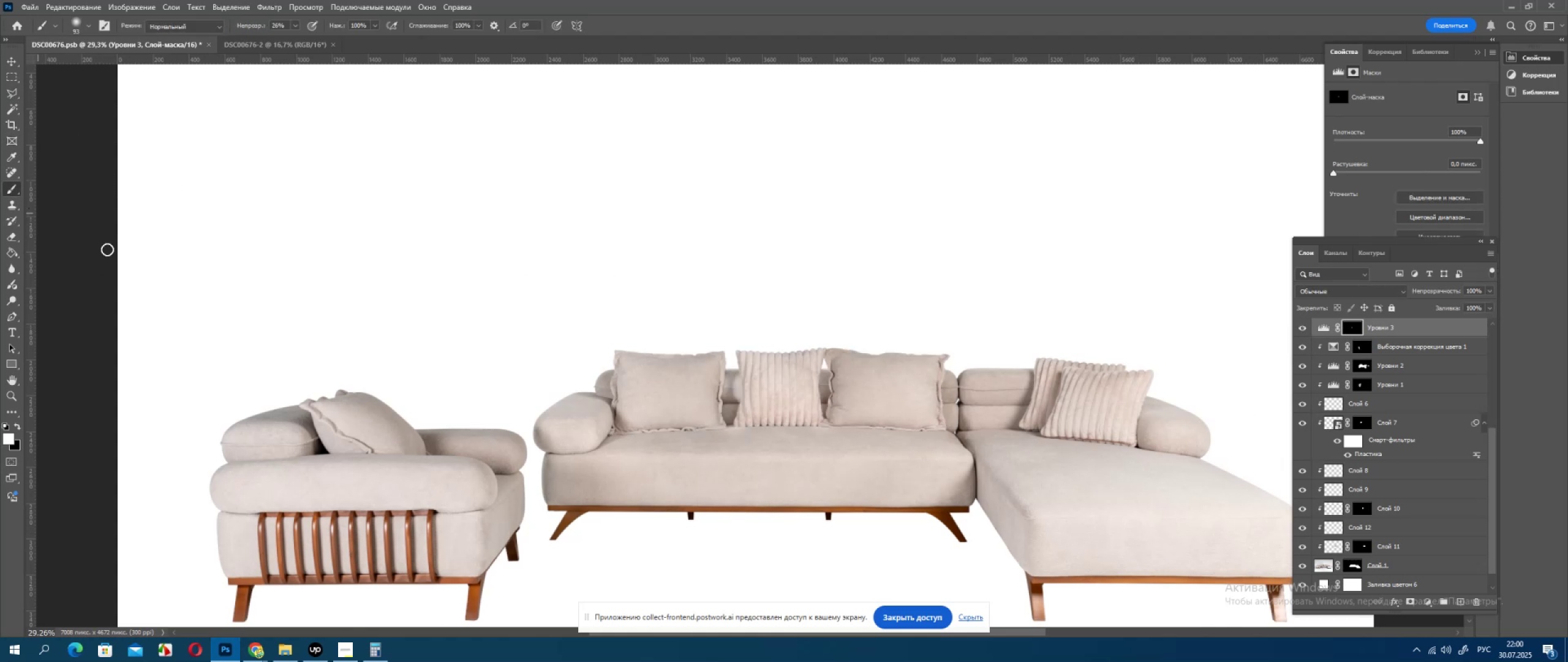 
hold_key(key=AltLeft, duration=0.46)
scroll: coordinate [726, 455], scroll_direction: up, amount: 5.0
 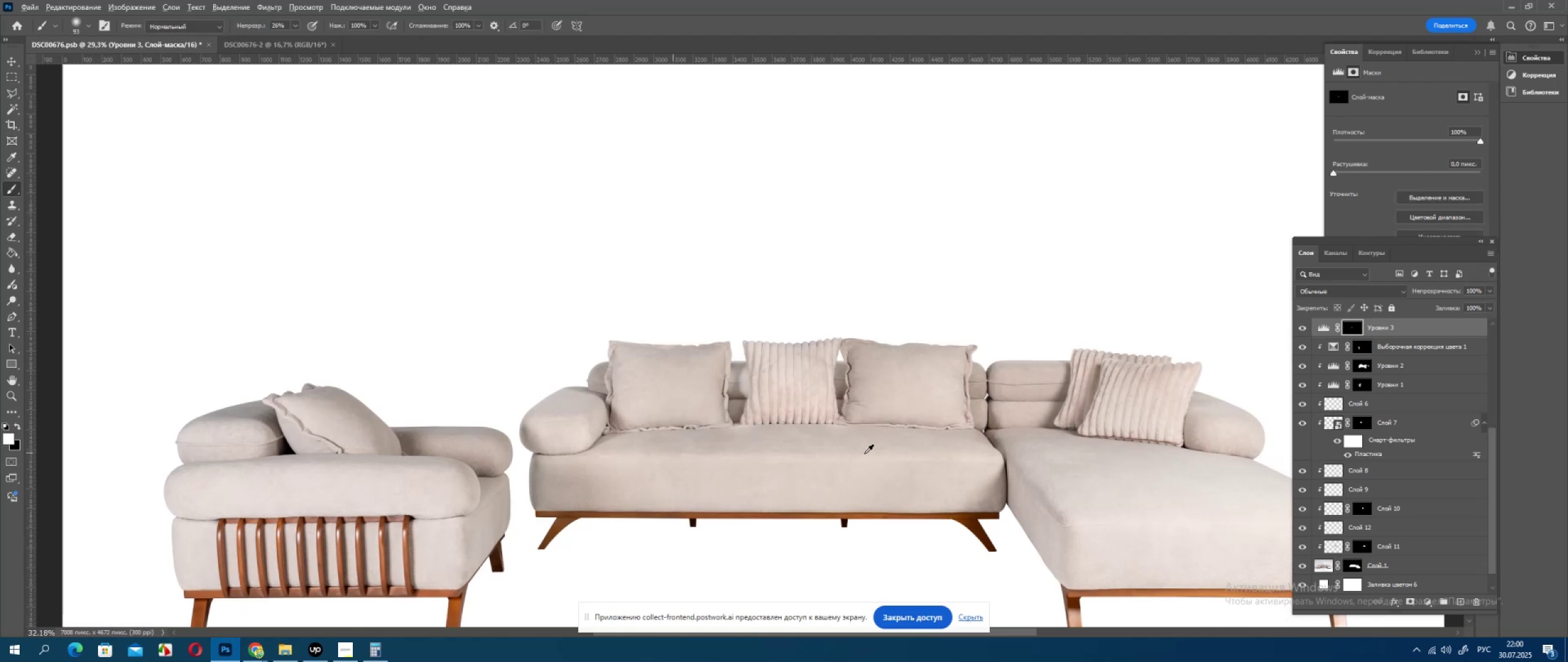 
hold_key(key=AltLeft, duration=0.58)
 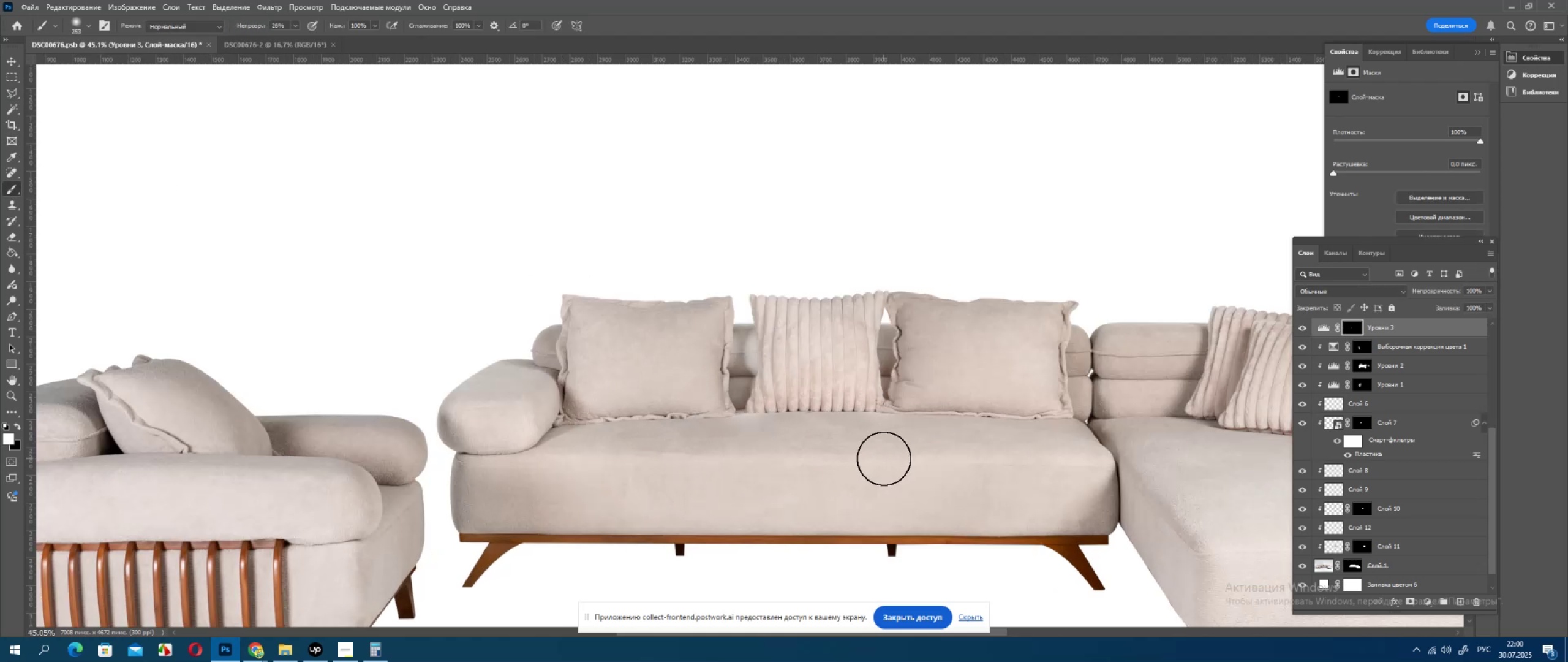 
hold_key(key=AltLeft, duration=1.03)
 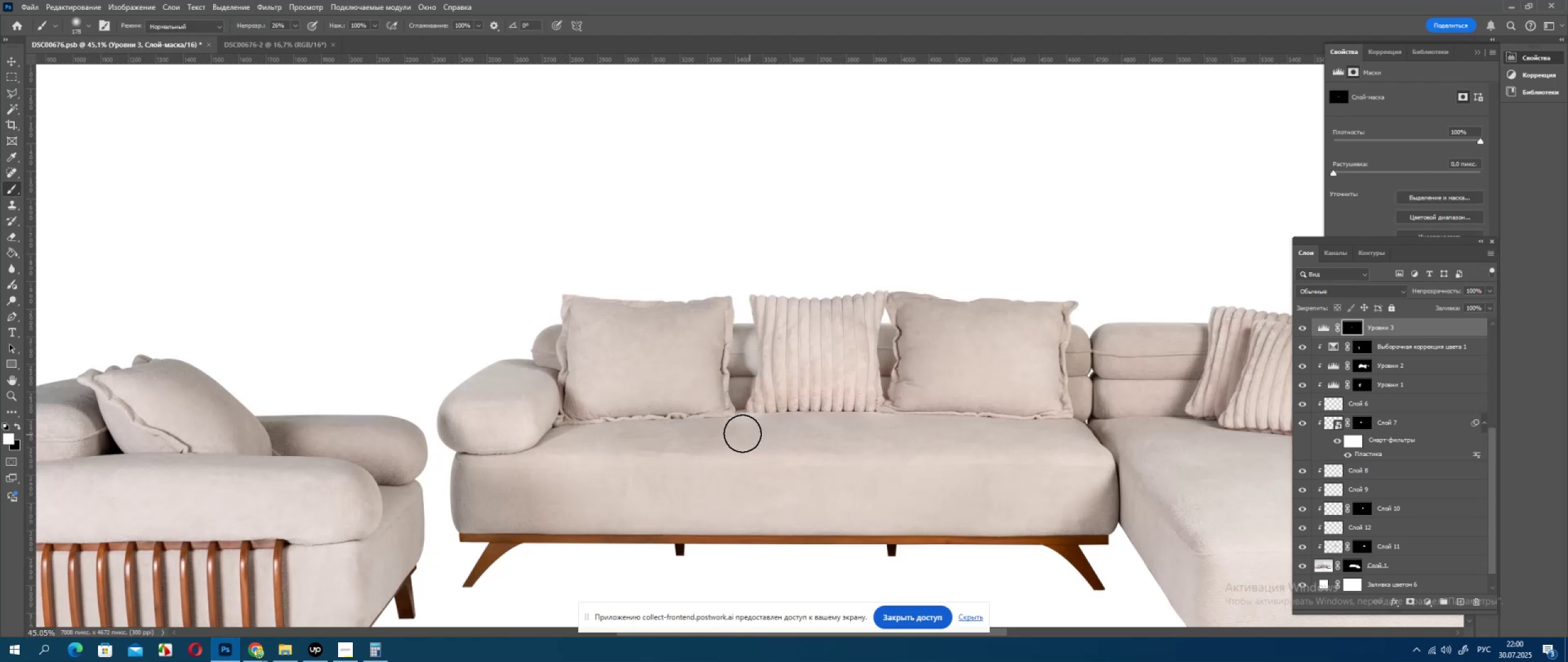 
key(X)
 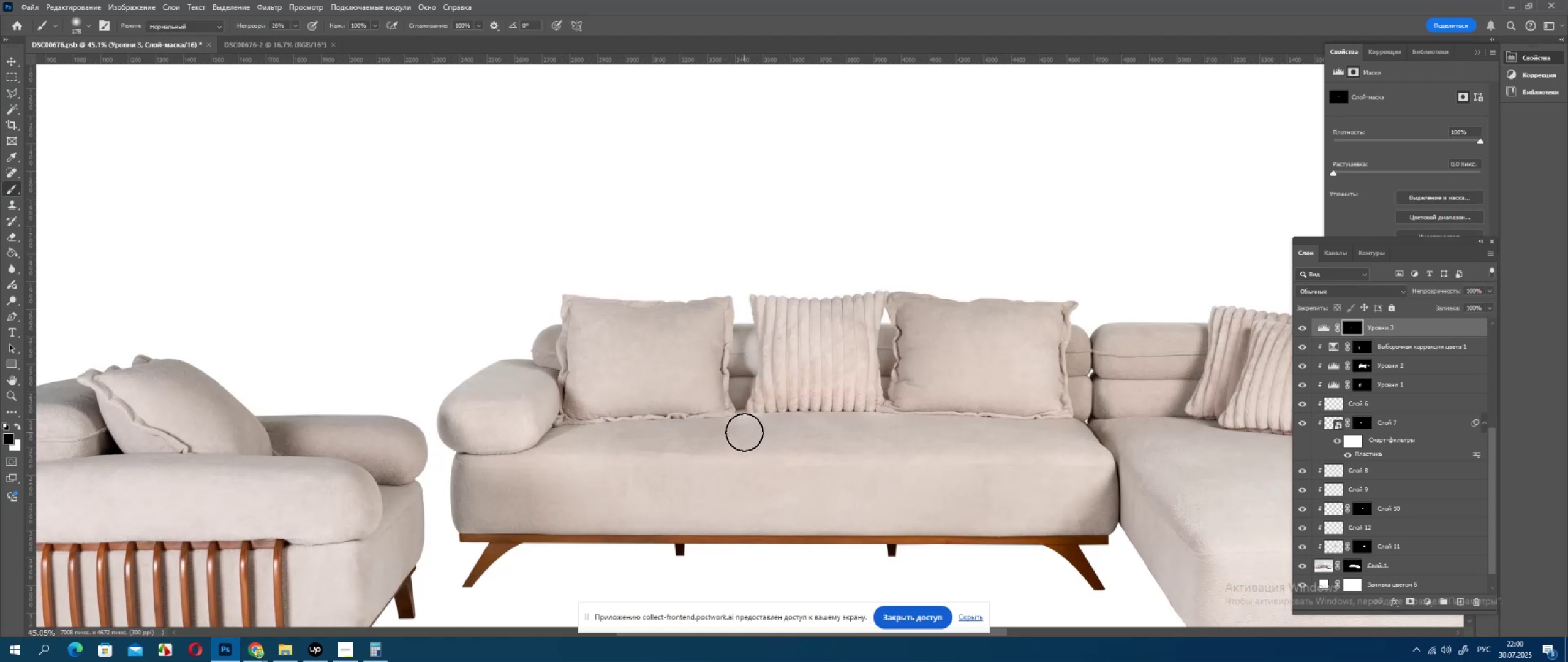 
left_click([744, 432])
 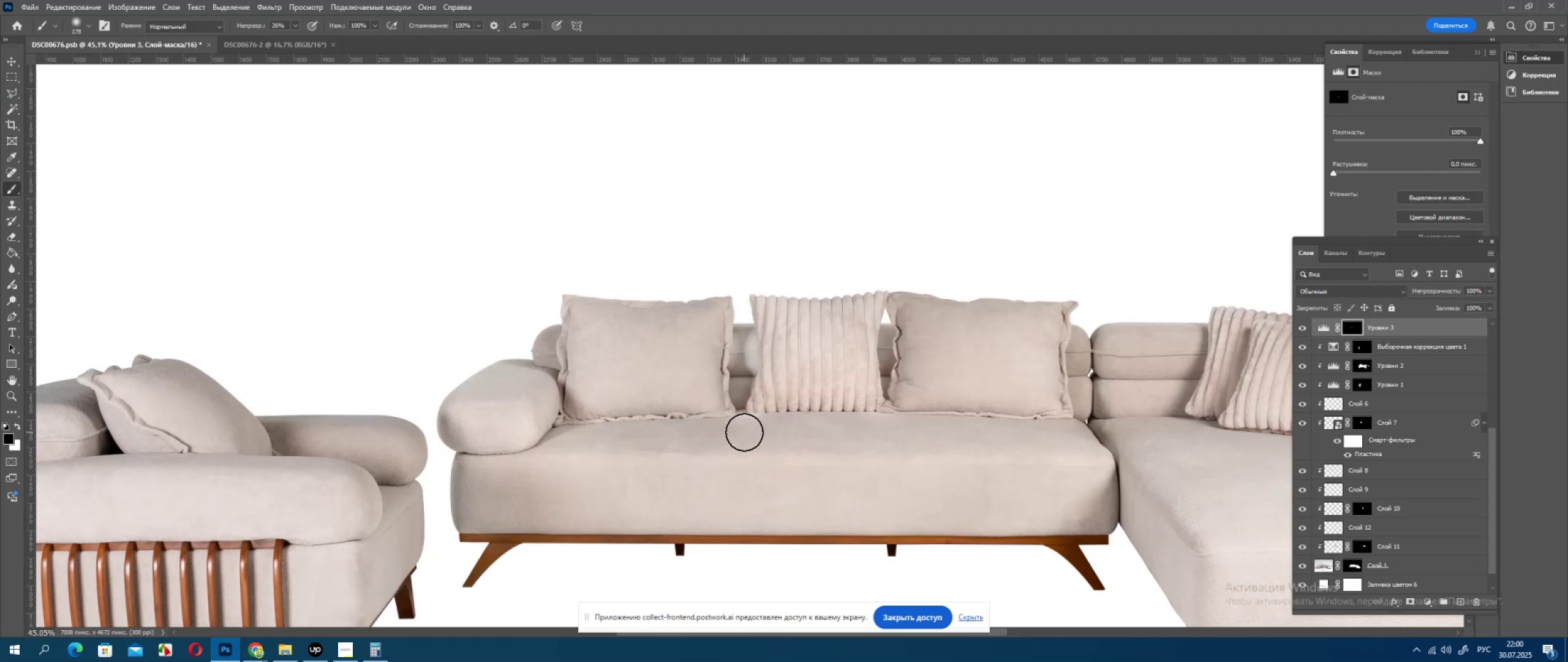 
left_click_drag(start_coordinate=[744, 432], to_coordinate=[748, 433])
 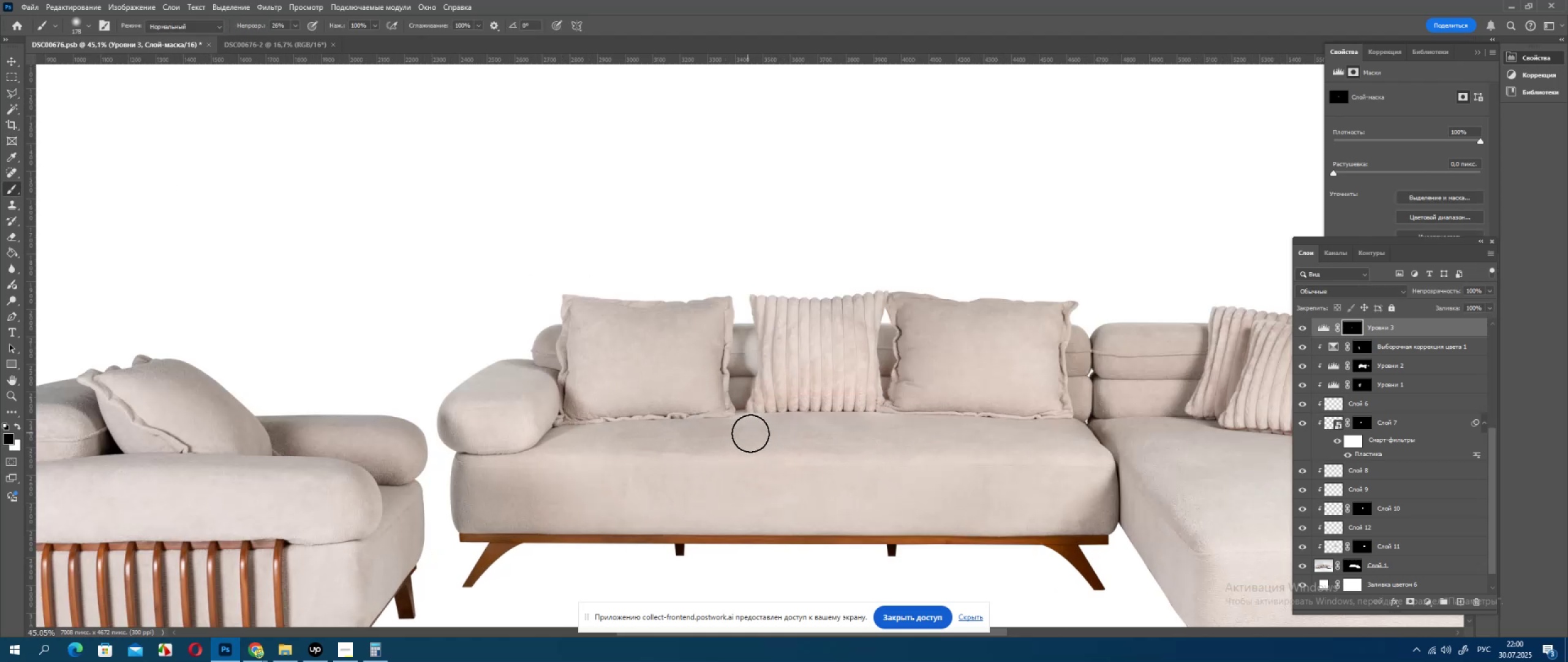 
left_click_drag(start_coordinate=[750, 434], to_coordinate=[758, 435])
 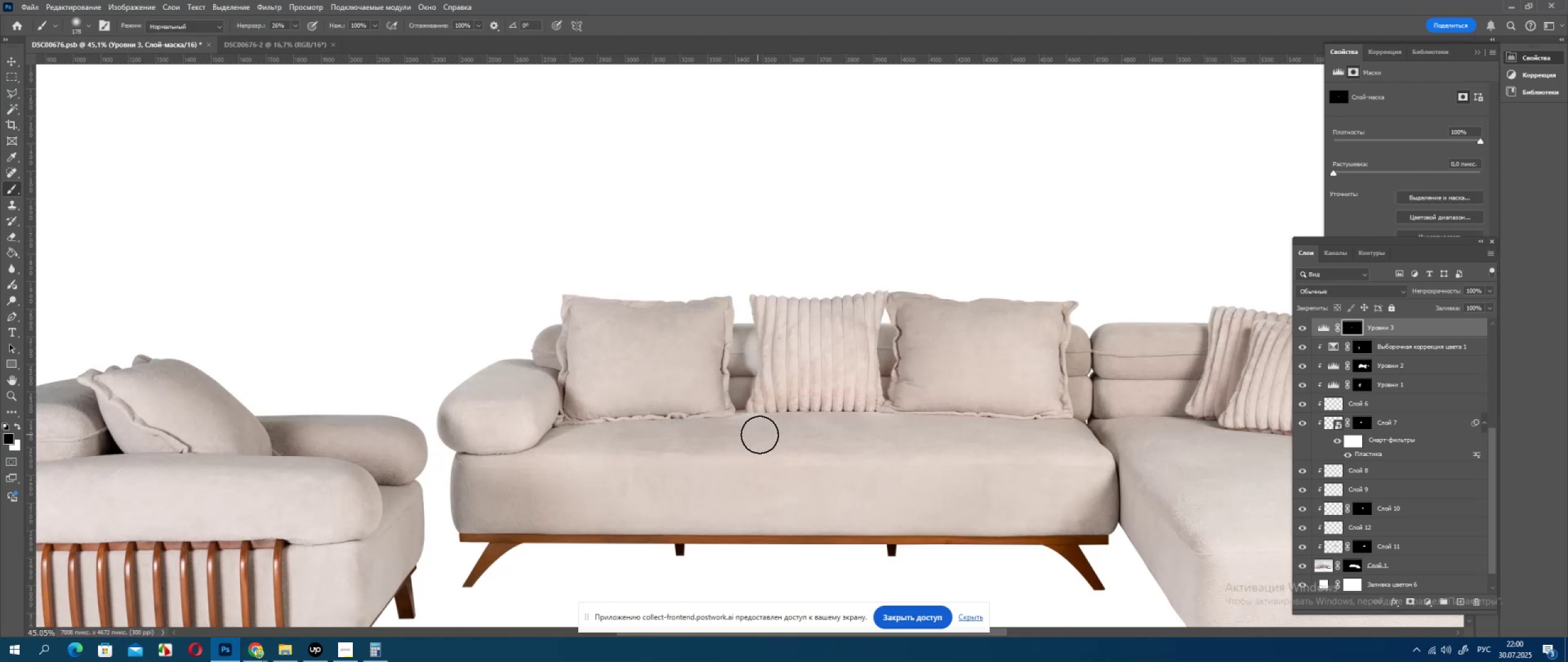 
triple_click([760, 435])
 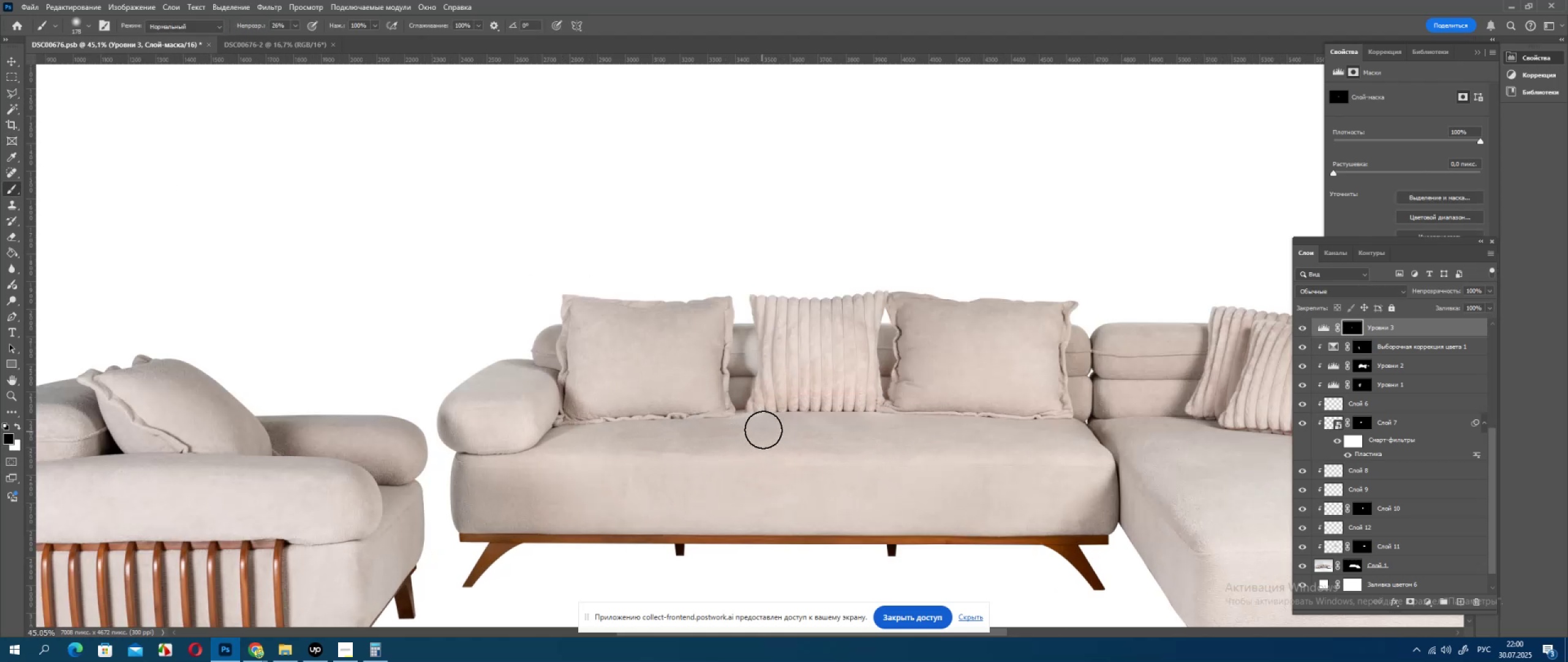 
left_click_drag(start_coordinate=[763, 430], to_coordinate=[754, 434])
 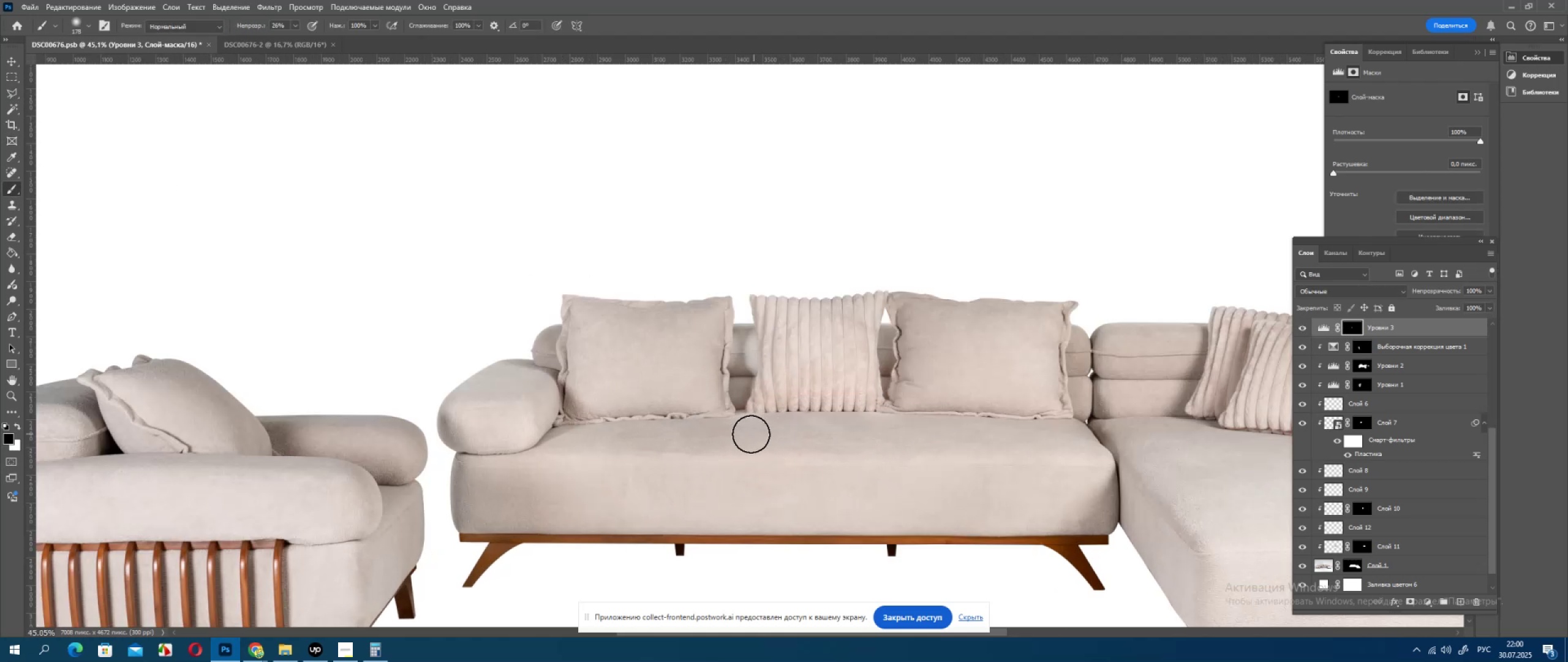 
left_click_drag(start_coordinate=[751, 434], to_coordinate=[755, 431])
 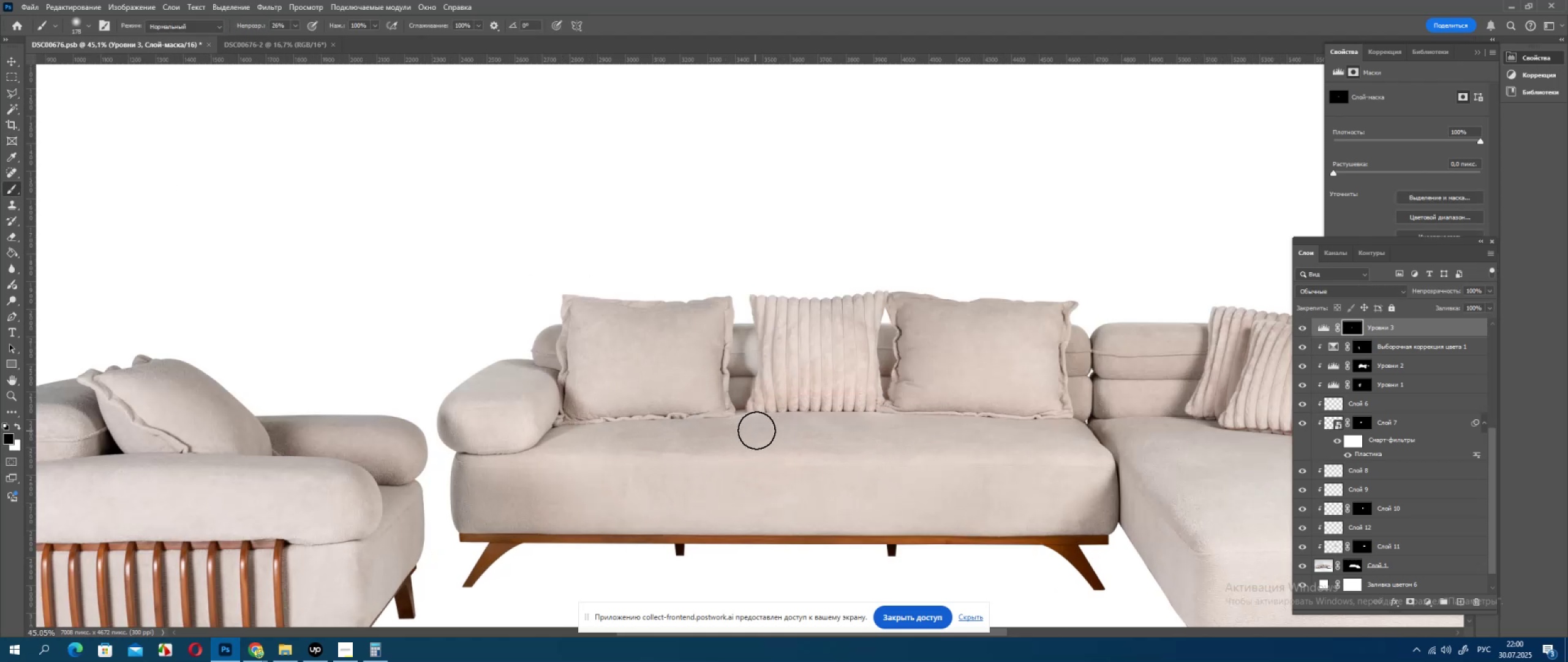 
left_click_drag(start_coordinate=[756, 430], to_coordinate=[736, 438])
 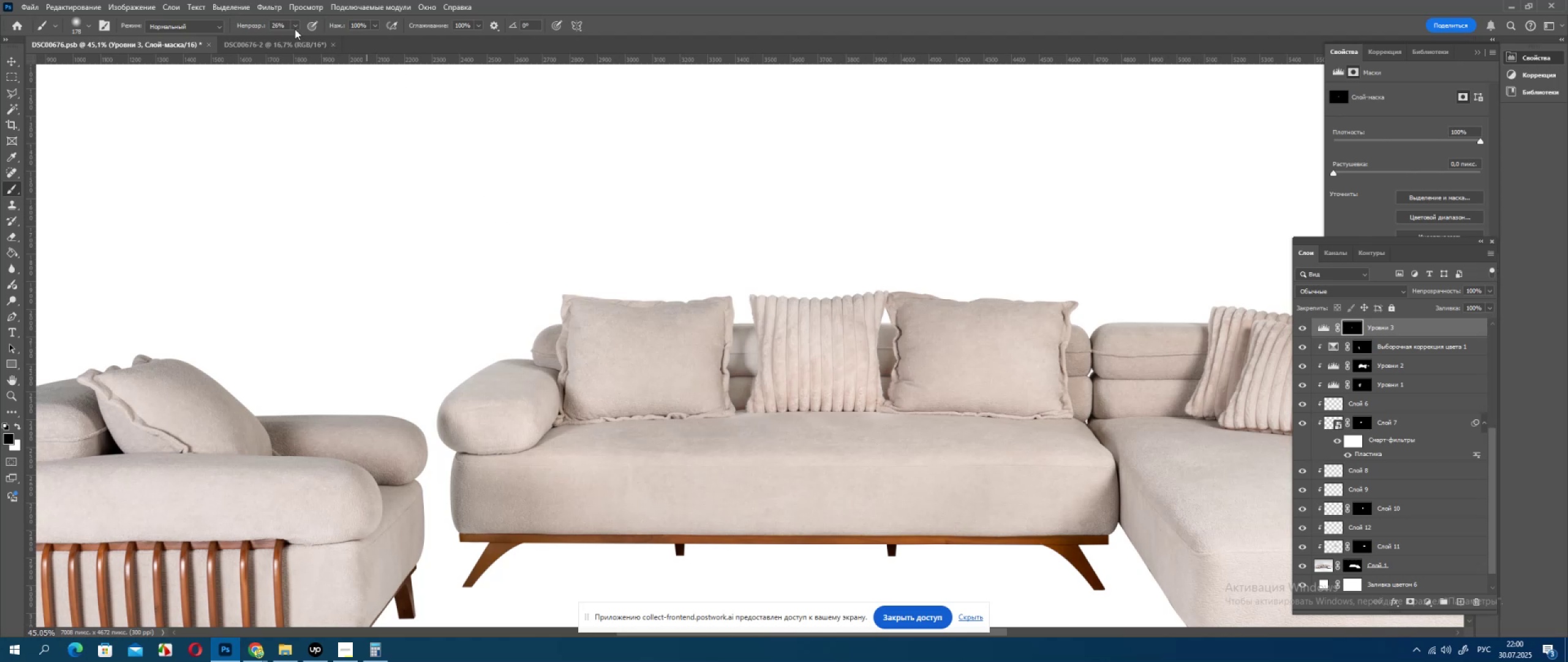 
left_click([301, 23])
 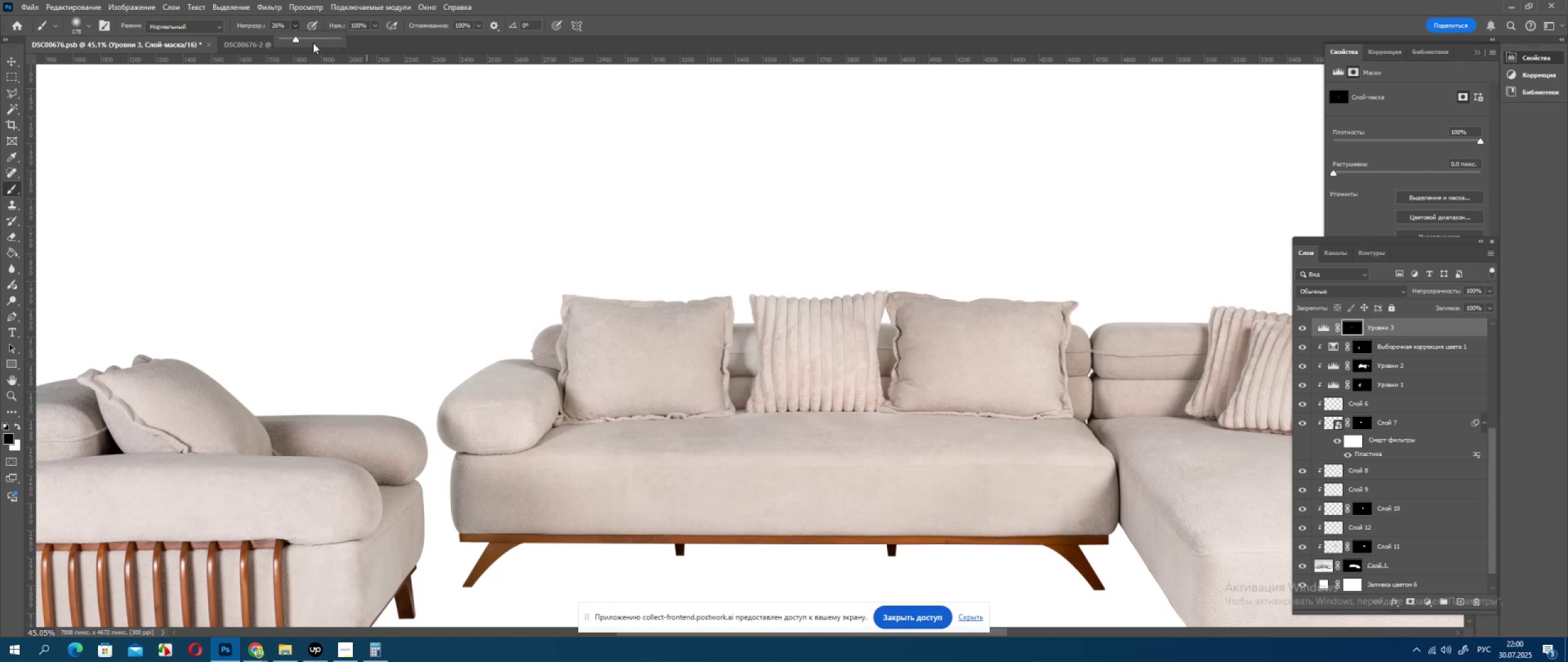 
left_click([313, 43])
 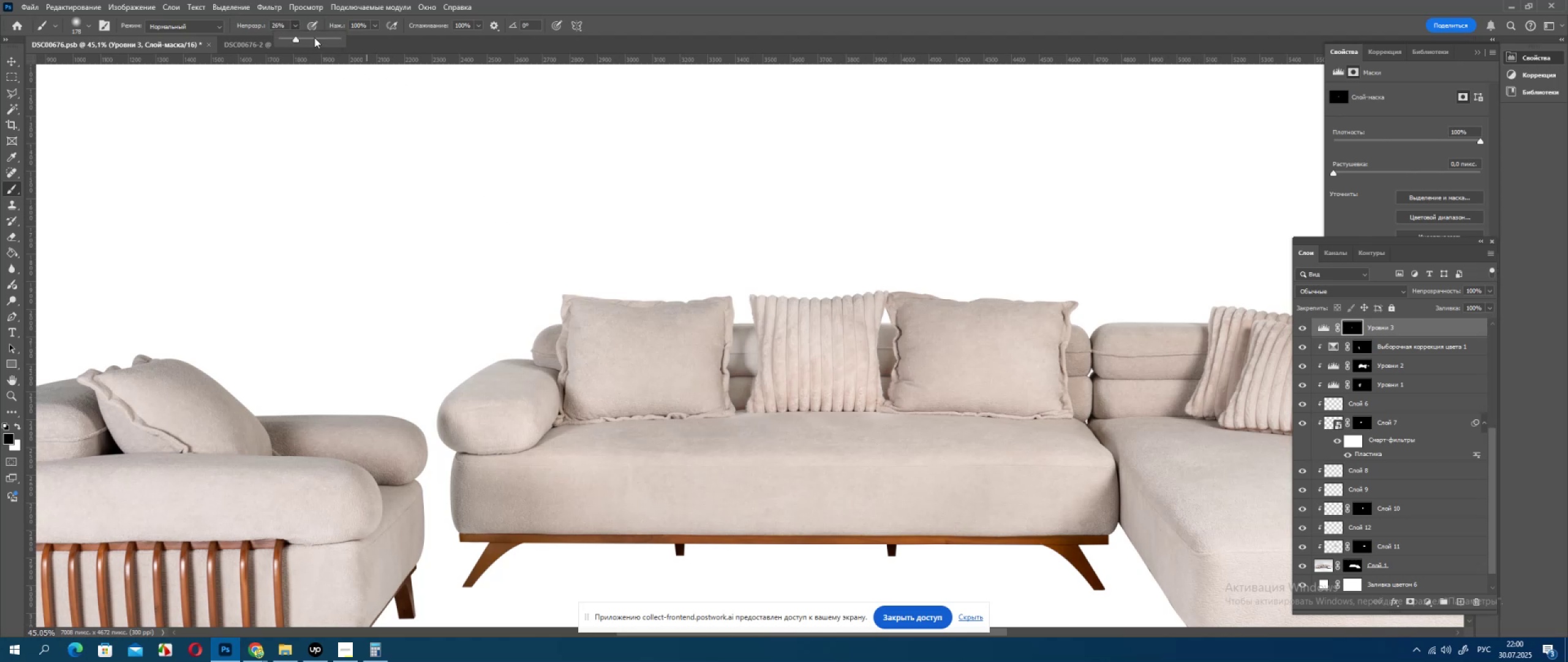 
left_click([314, 37])
 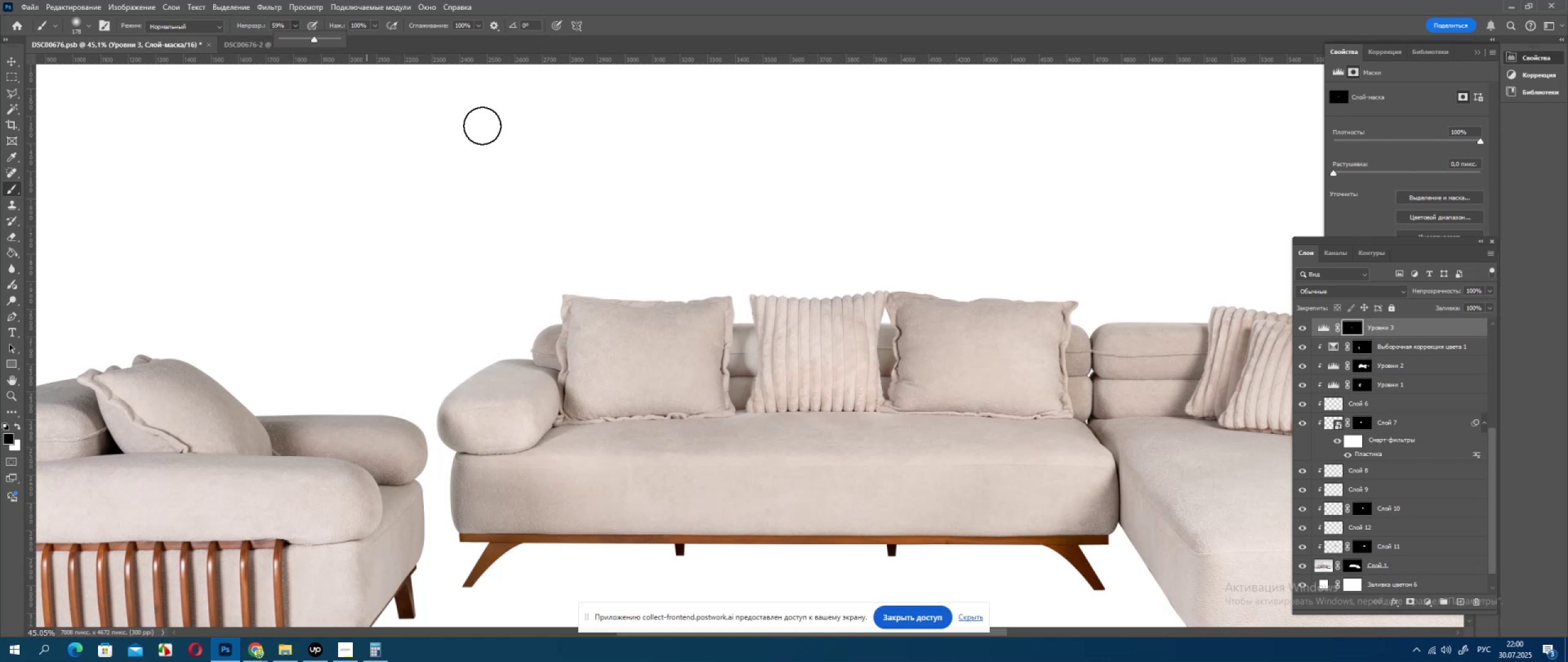 
wait(13.08)
 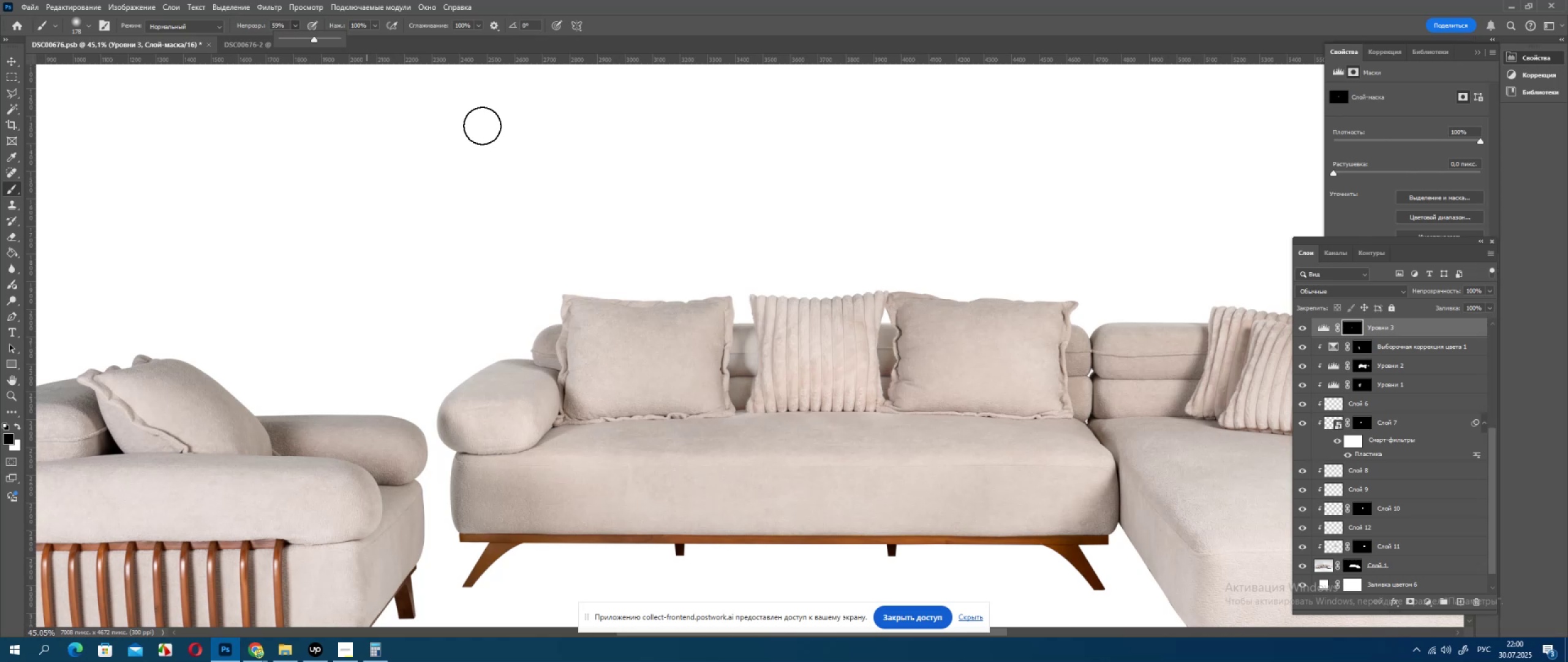 
double_click([748, 431])
 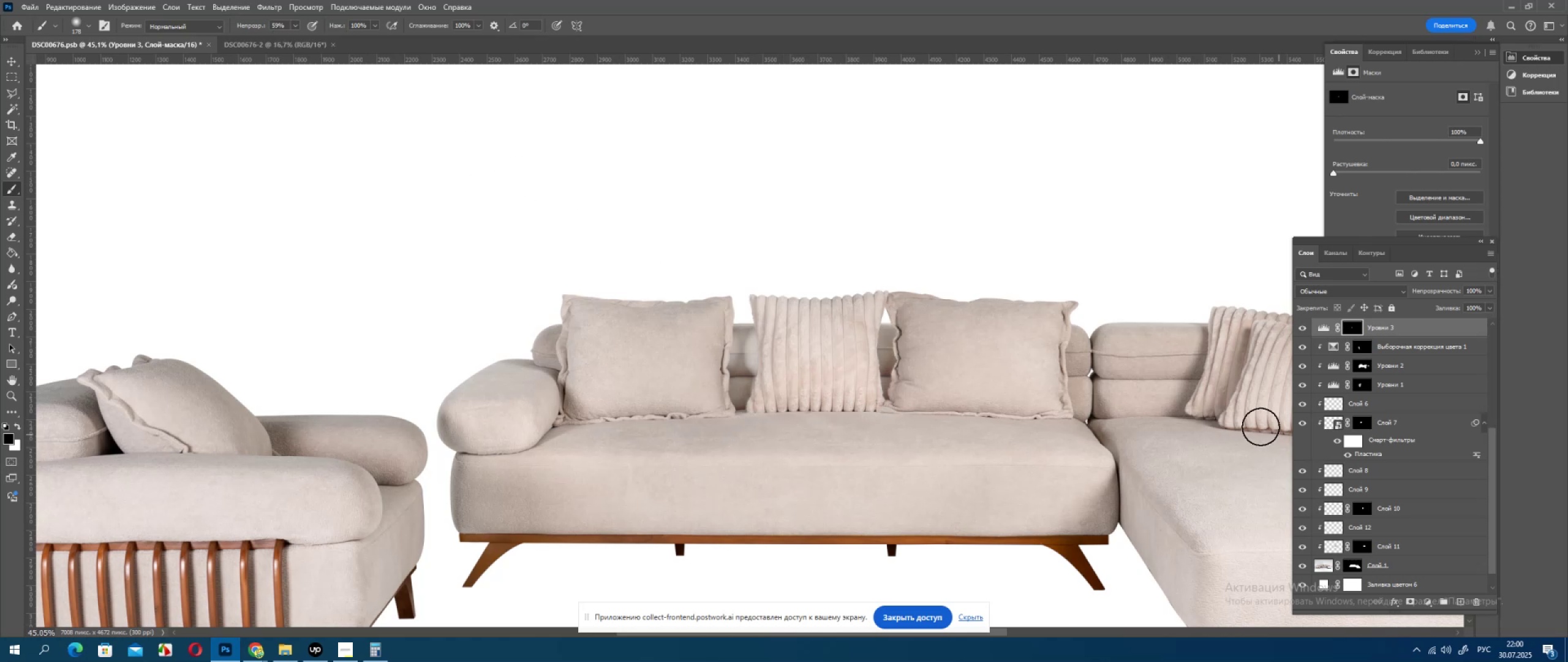 
left_click([1058, 425])
 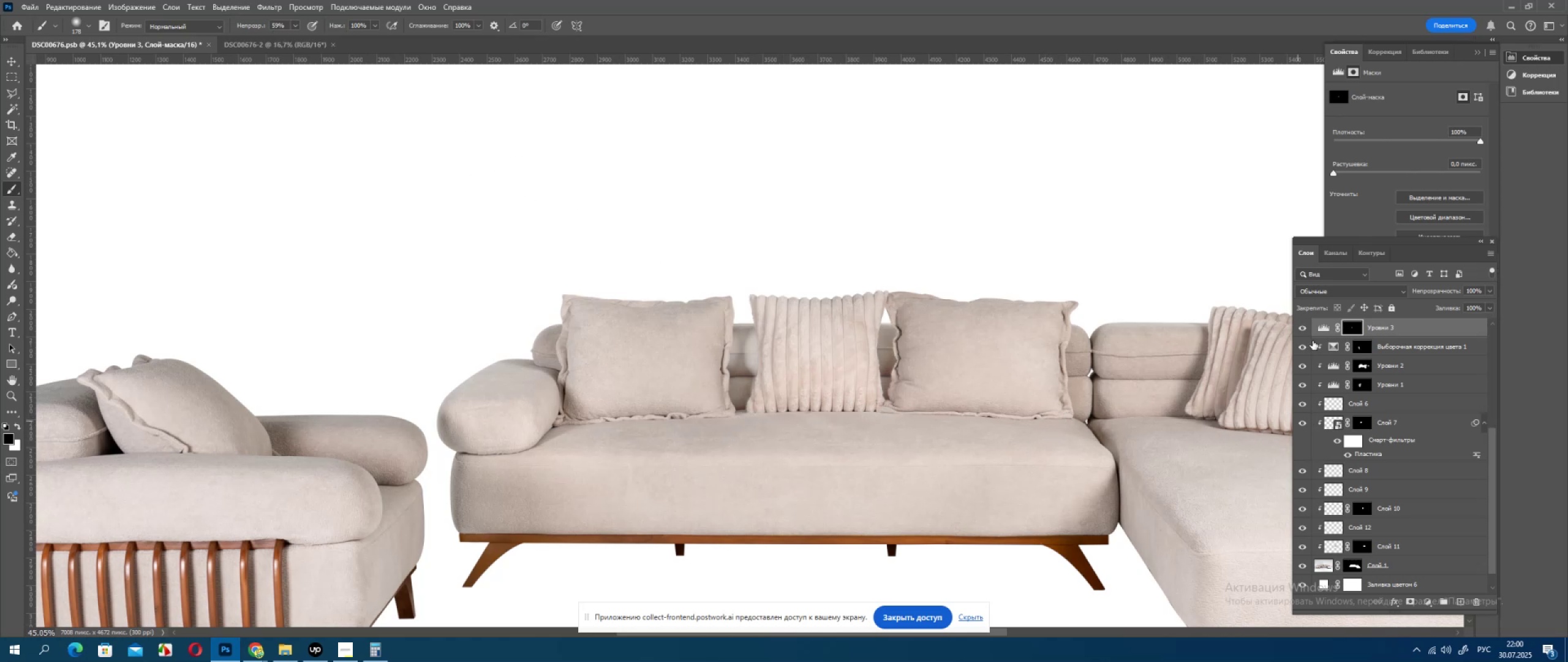 
left_click([1303, 329])
 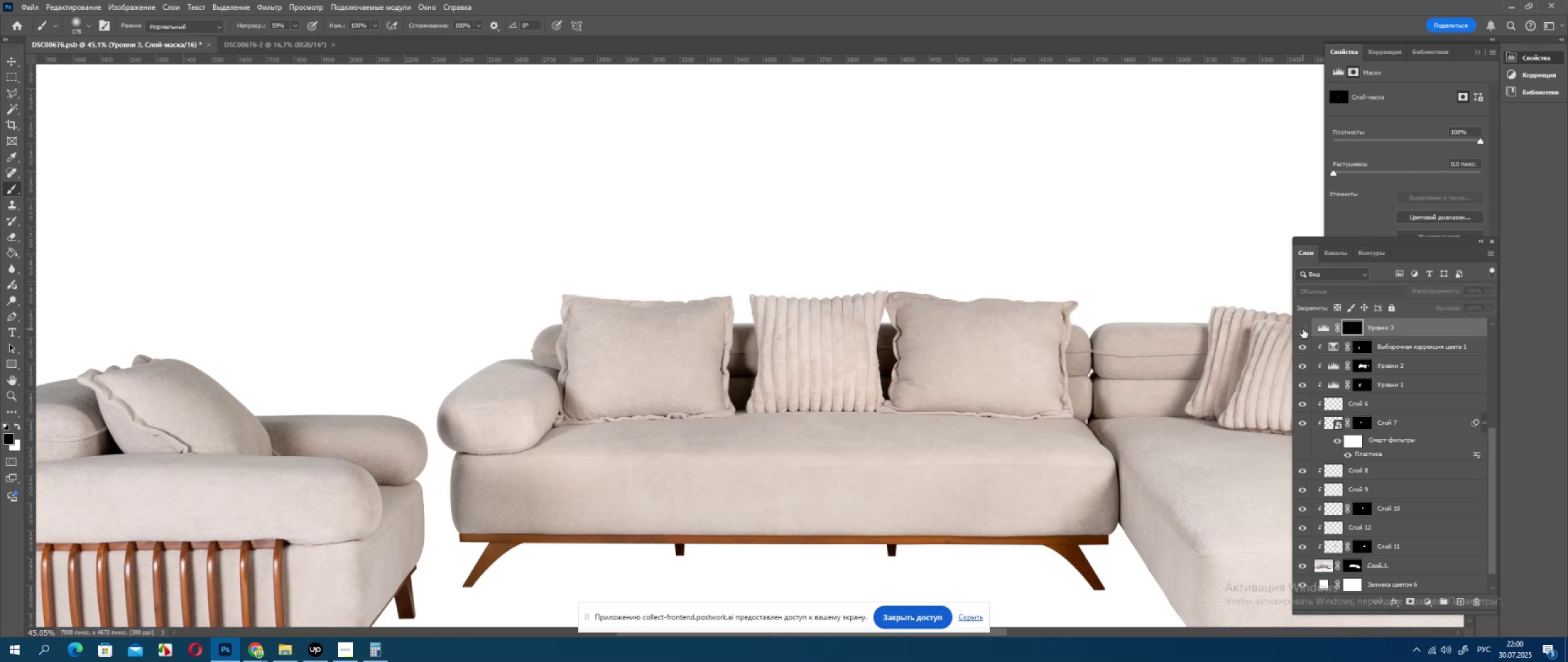 
left_click([1303, 329])
 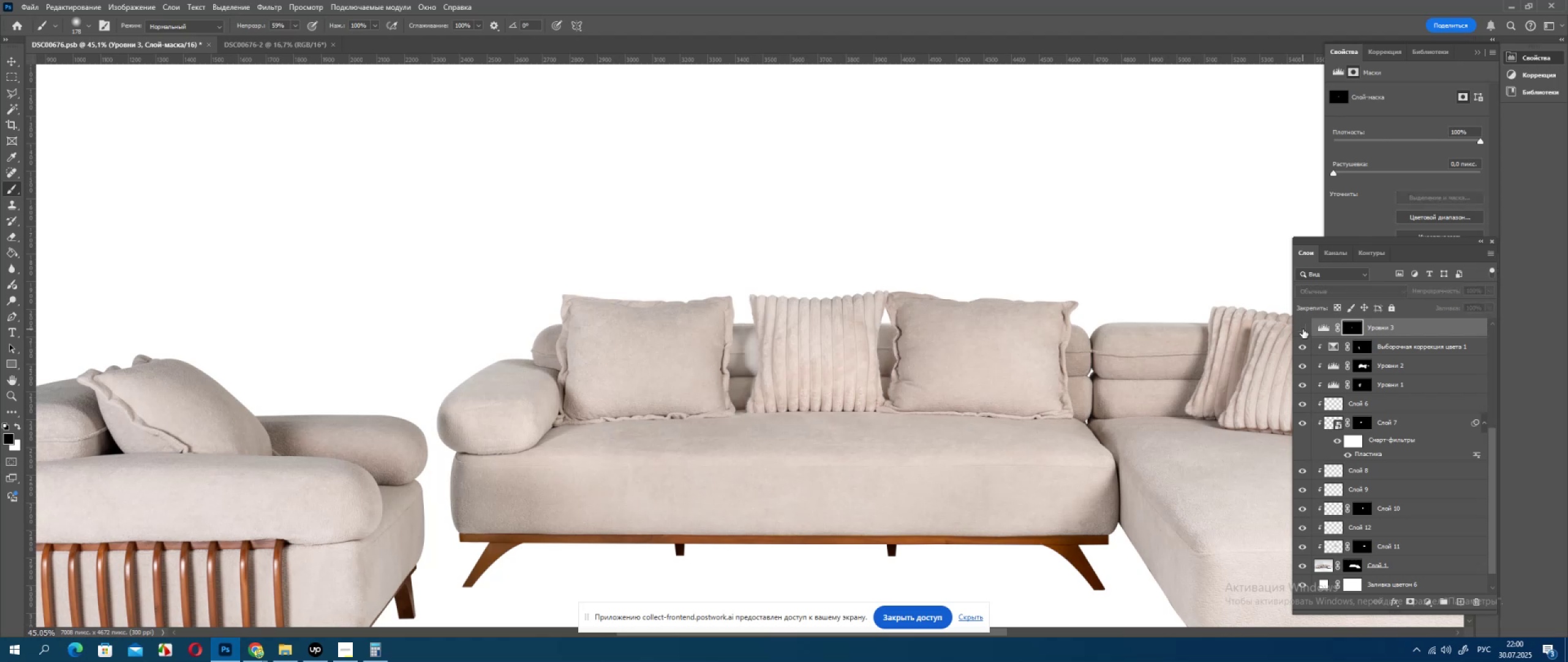 
double_click([1303, 329])
 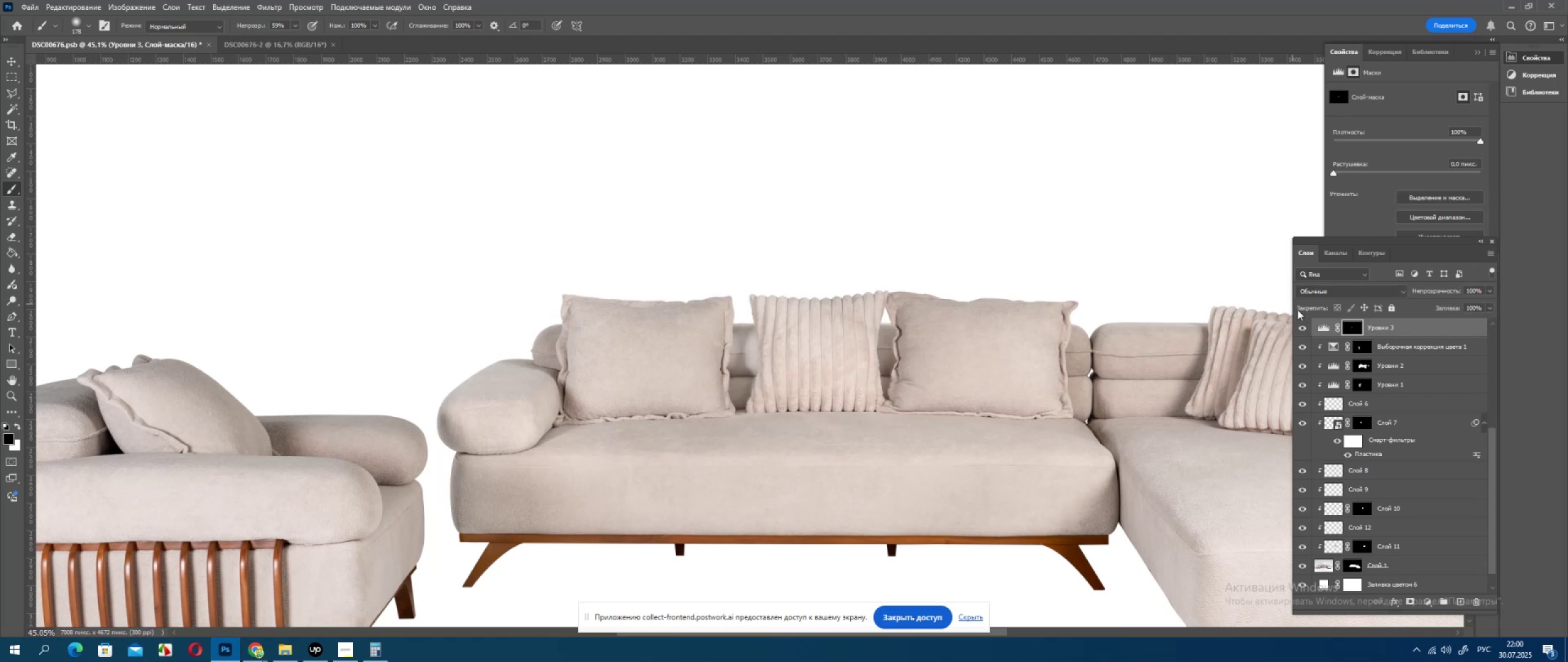 
hold_key(key=AltLeft, duration=0.53)
left_click([1331, 336])
 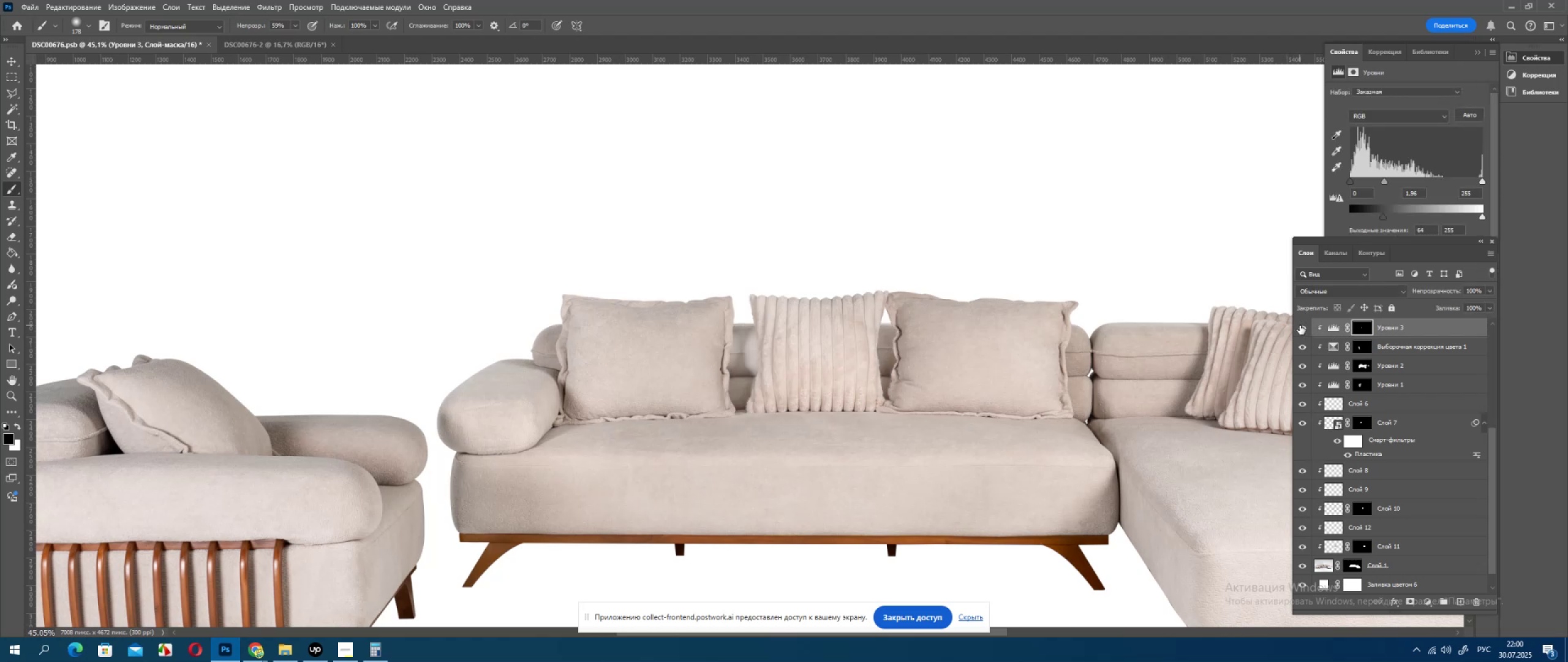 
left_click([1300, 325])
 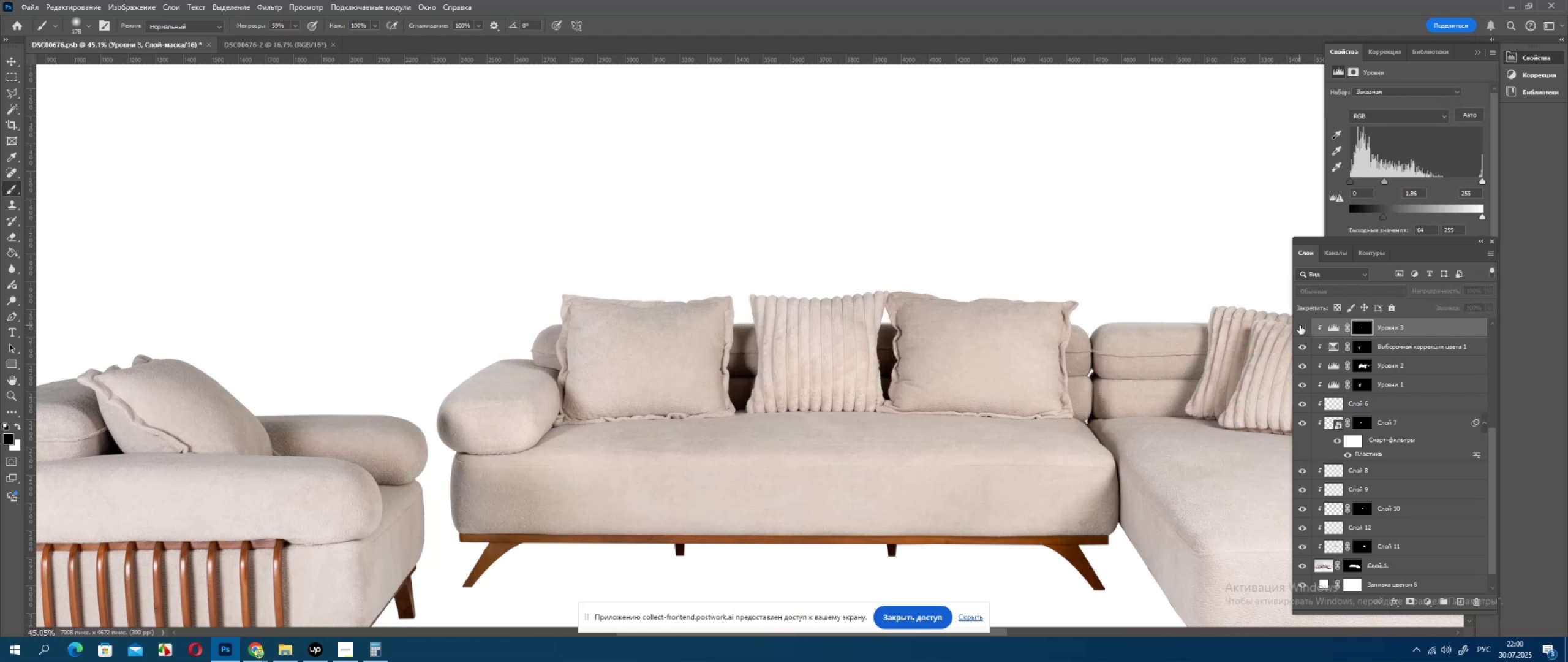 
left_click([1300, 325])
 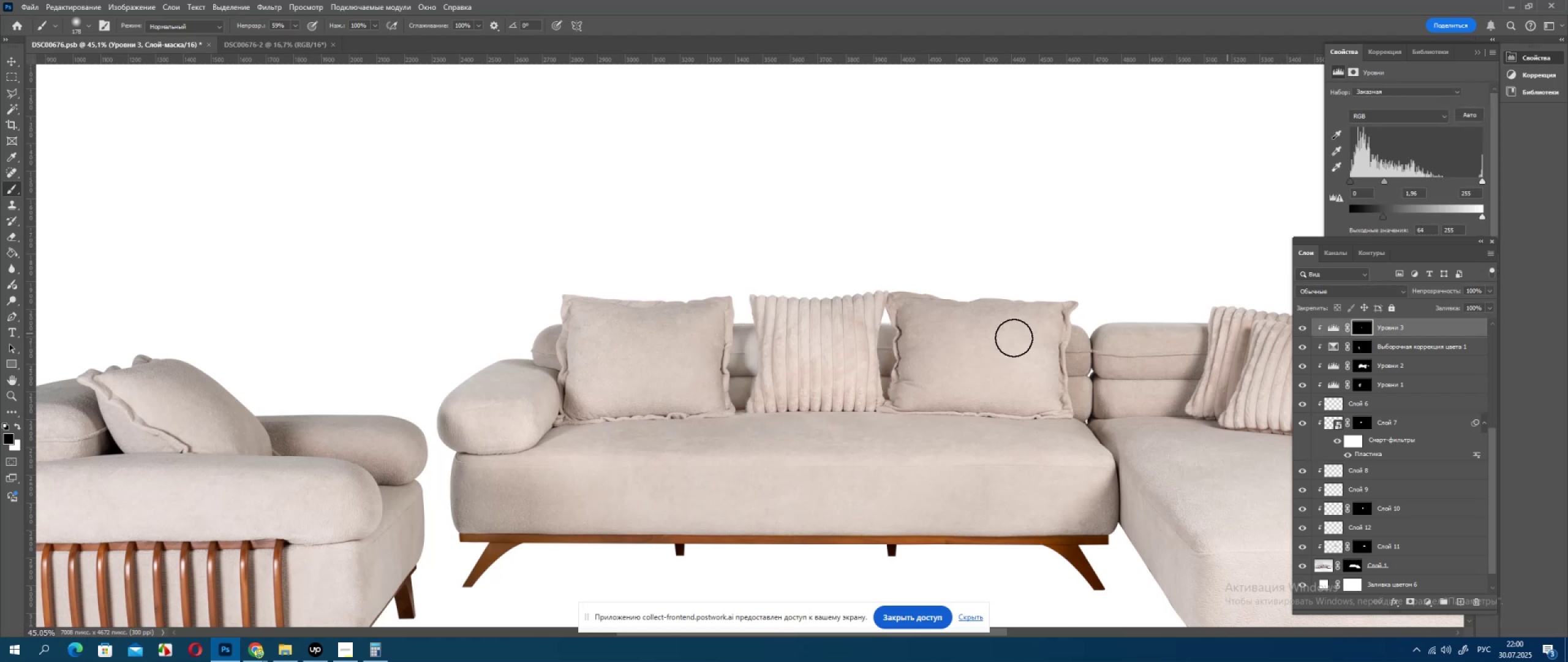 
hold_key(key=AltLeft, duration=0.97)
 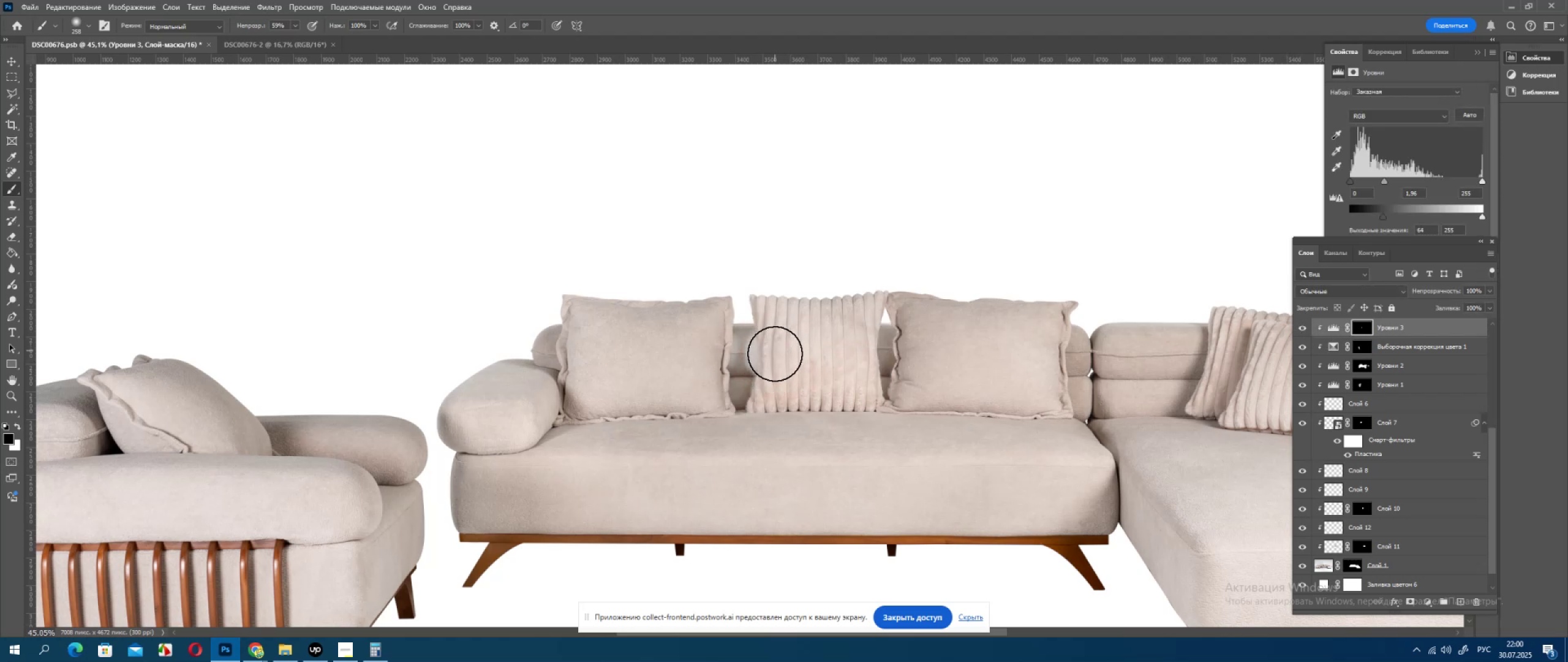 
left_click([774, 357])
 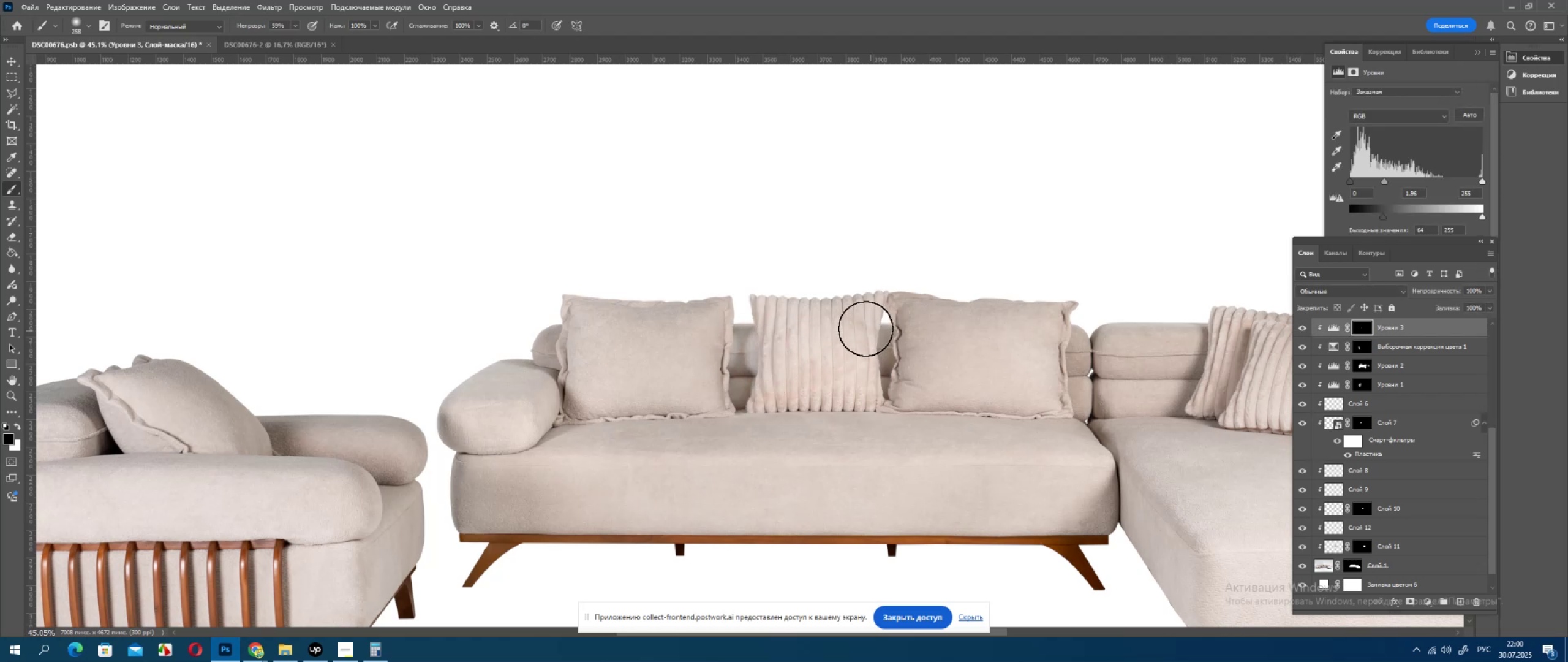 
key(Control+ControlLeft)
 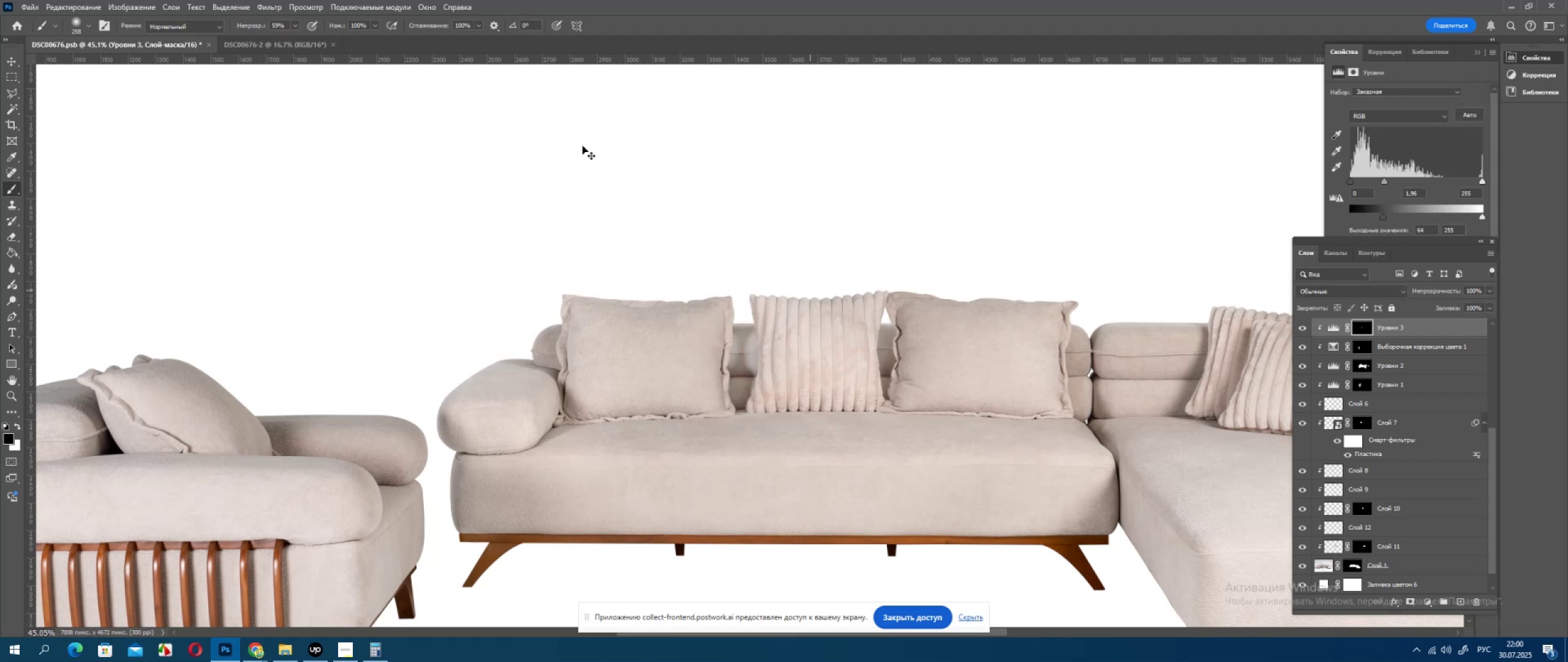 
key(Control+Z)
 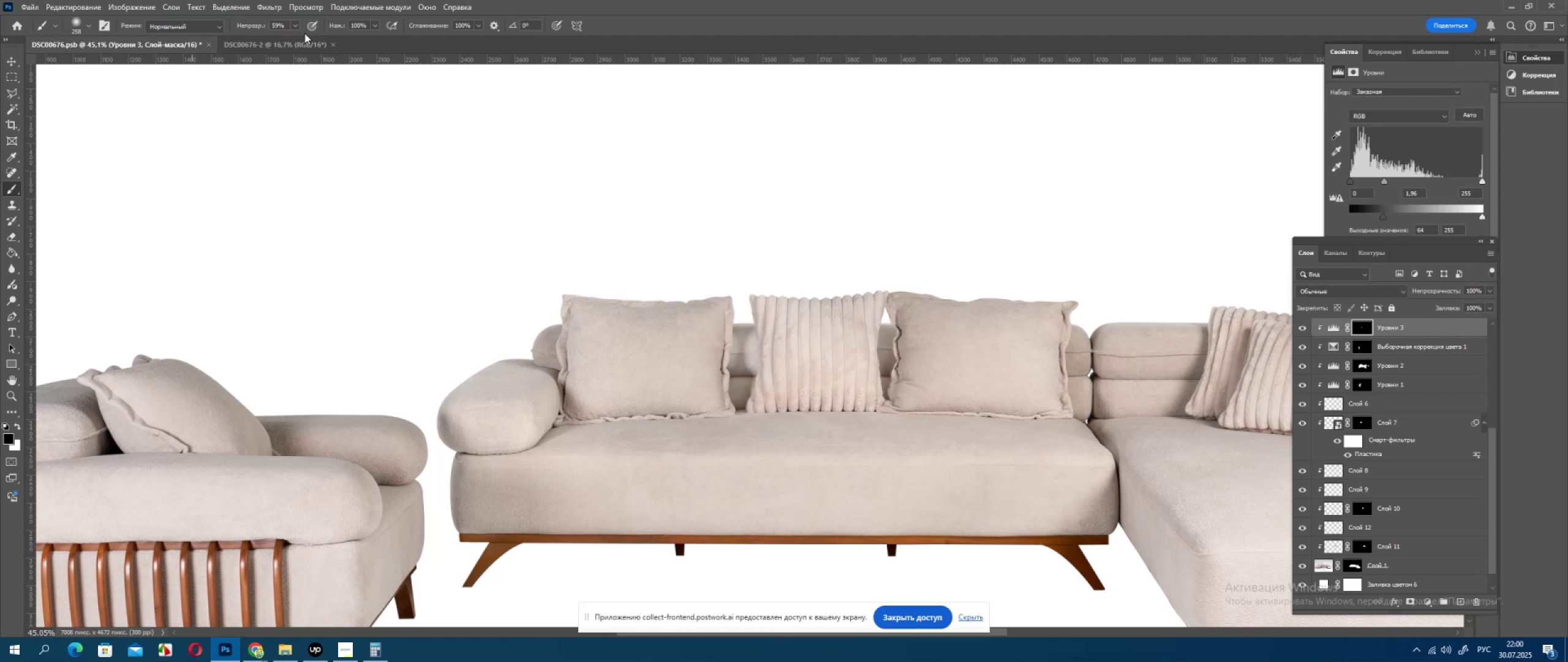 
hold_key(key=AltLeft, duration=1.07)
scroll: coordinate [815, 379], scroll_direction: up, amount: 4.0
 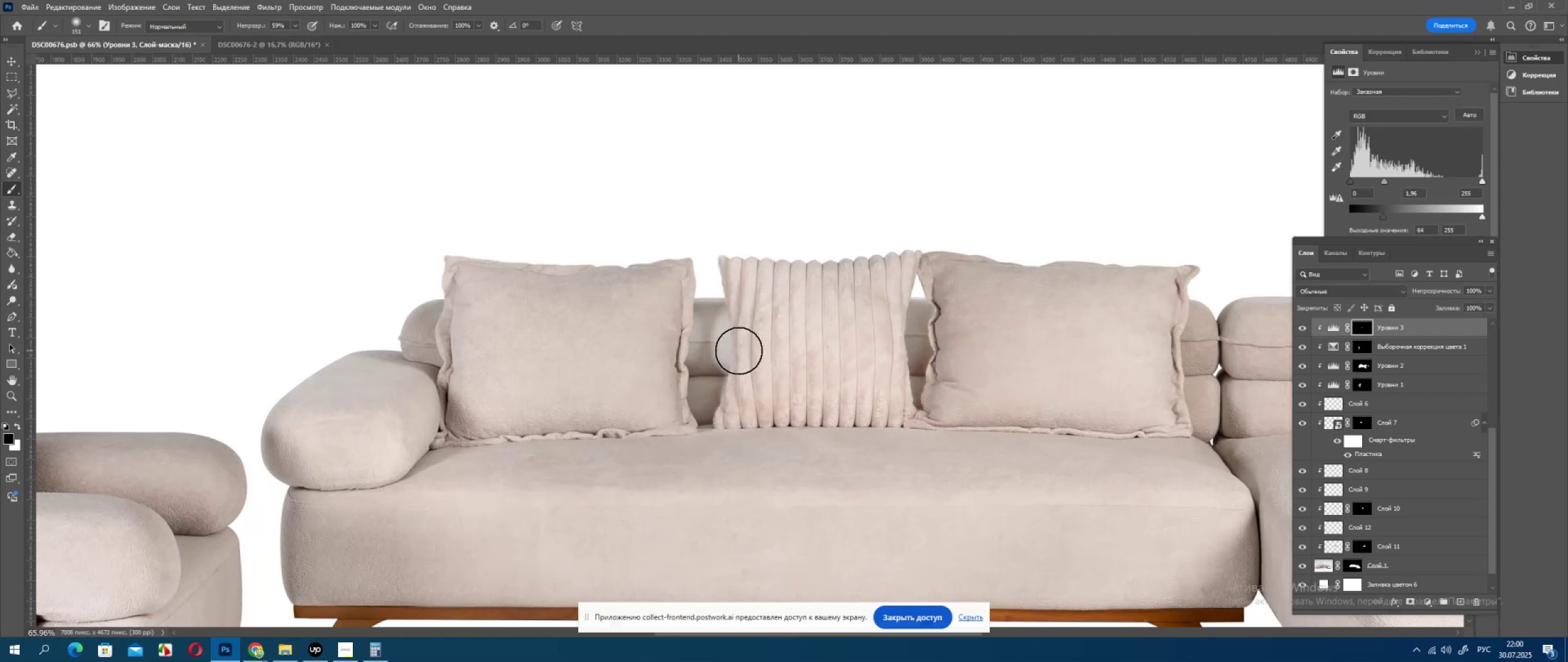 
left_click_drag(start_coordinate=[739, 350], to_coordinate=[742, 348])
 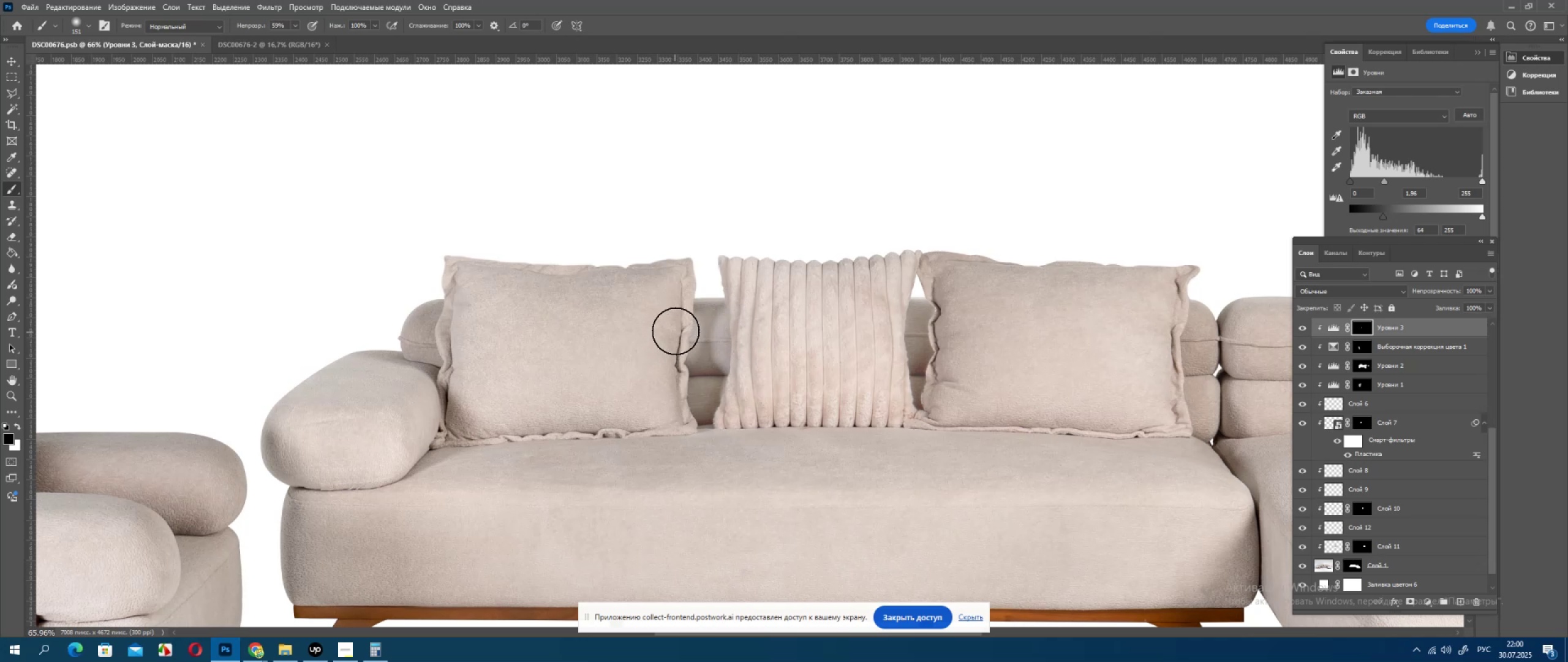 
left_click_drag(start_coordinate=[676, 332], to_coordinate=[658, 358])
 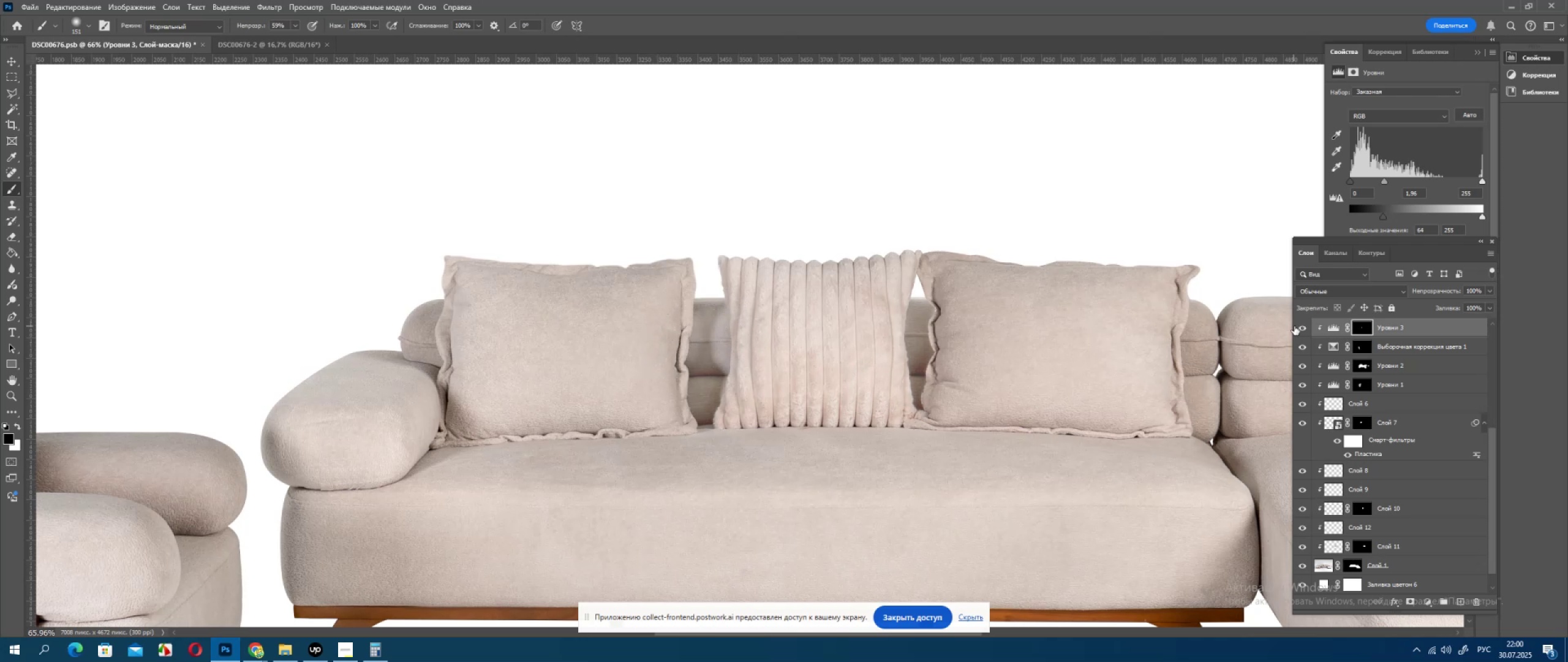 
left_click([1302, 329])
 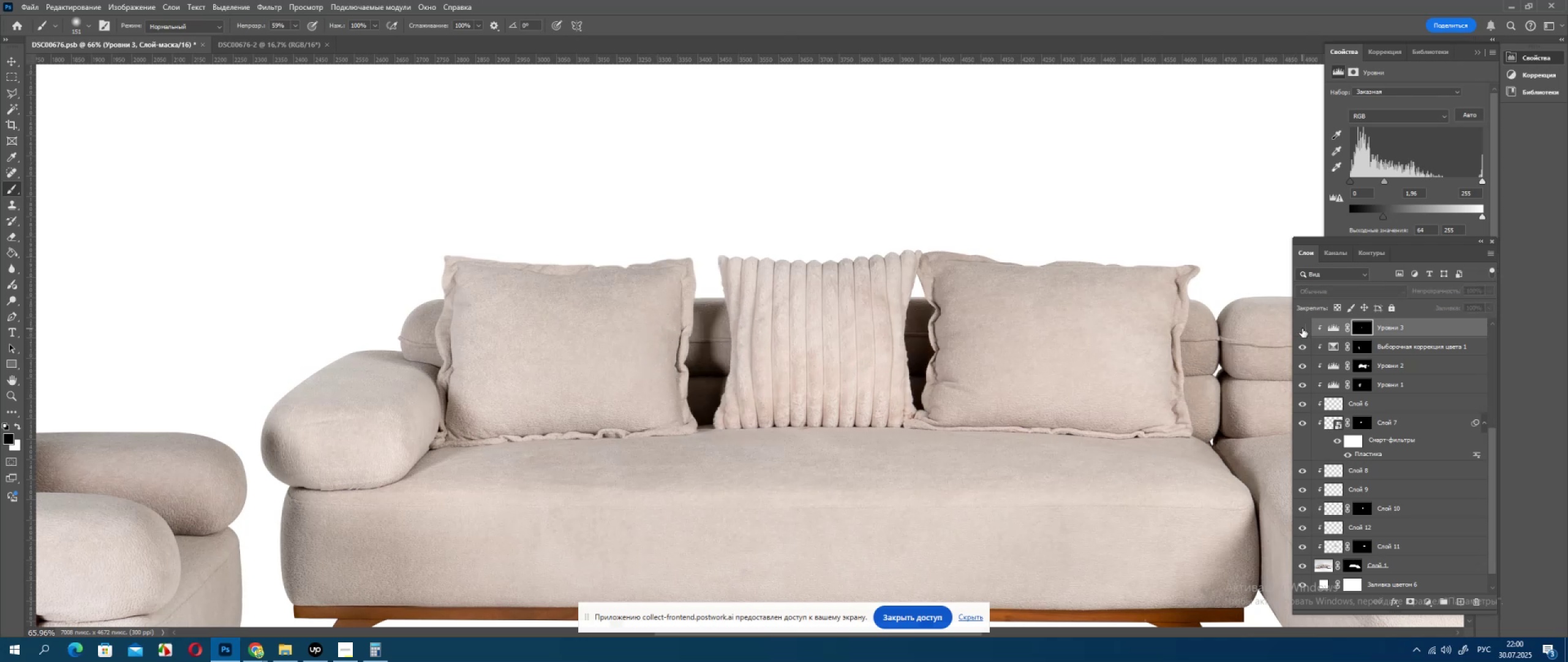 
left_click([1302, 329])
 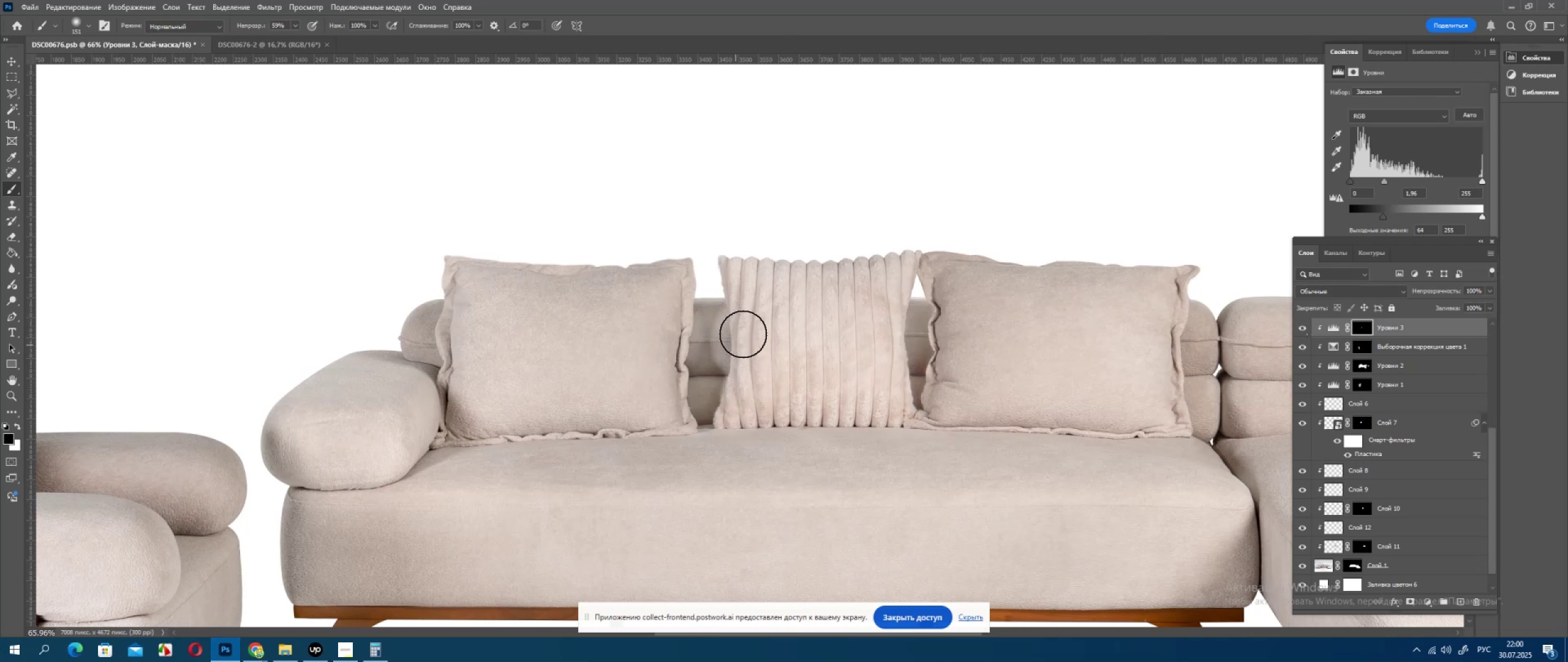 
key(Control+Z)
 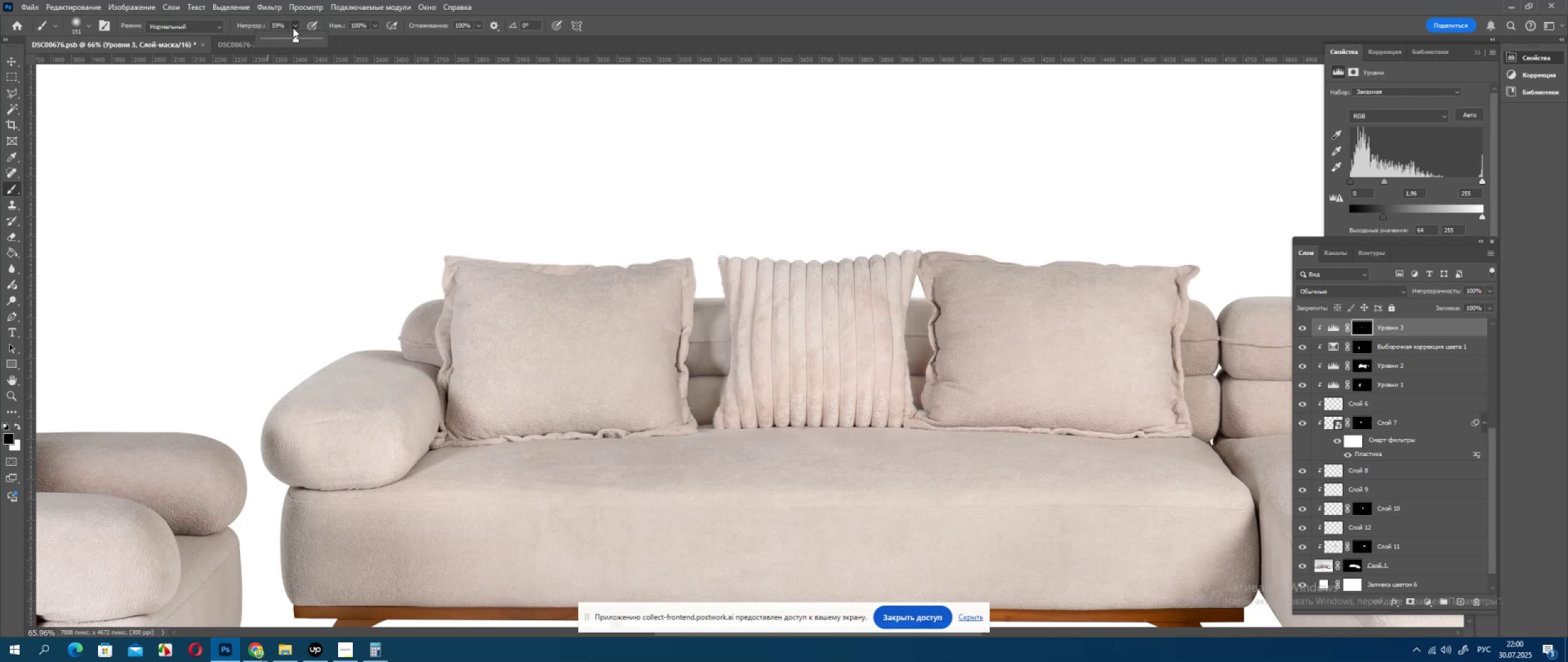 
double_click([279, 37])
 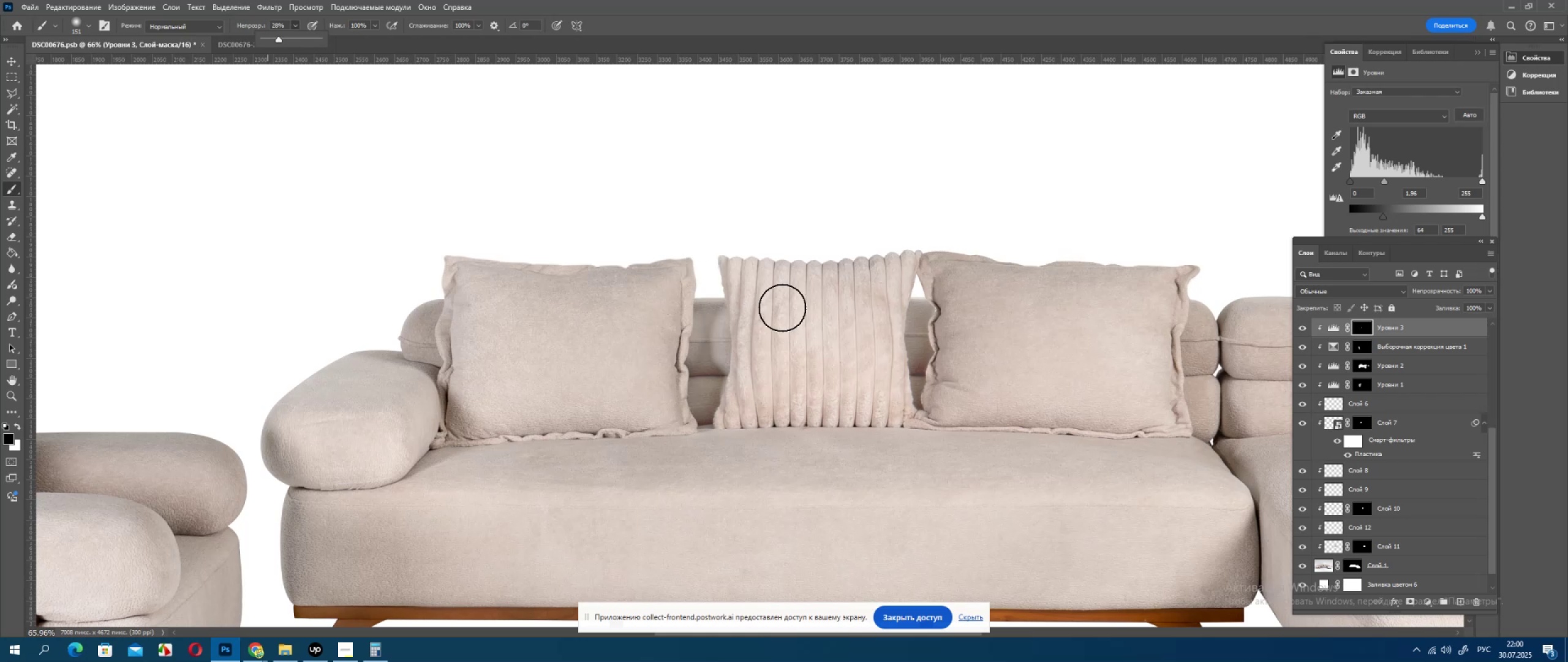 
hold_key(key=AltLeft, duration=0.75)
 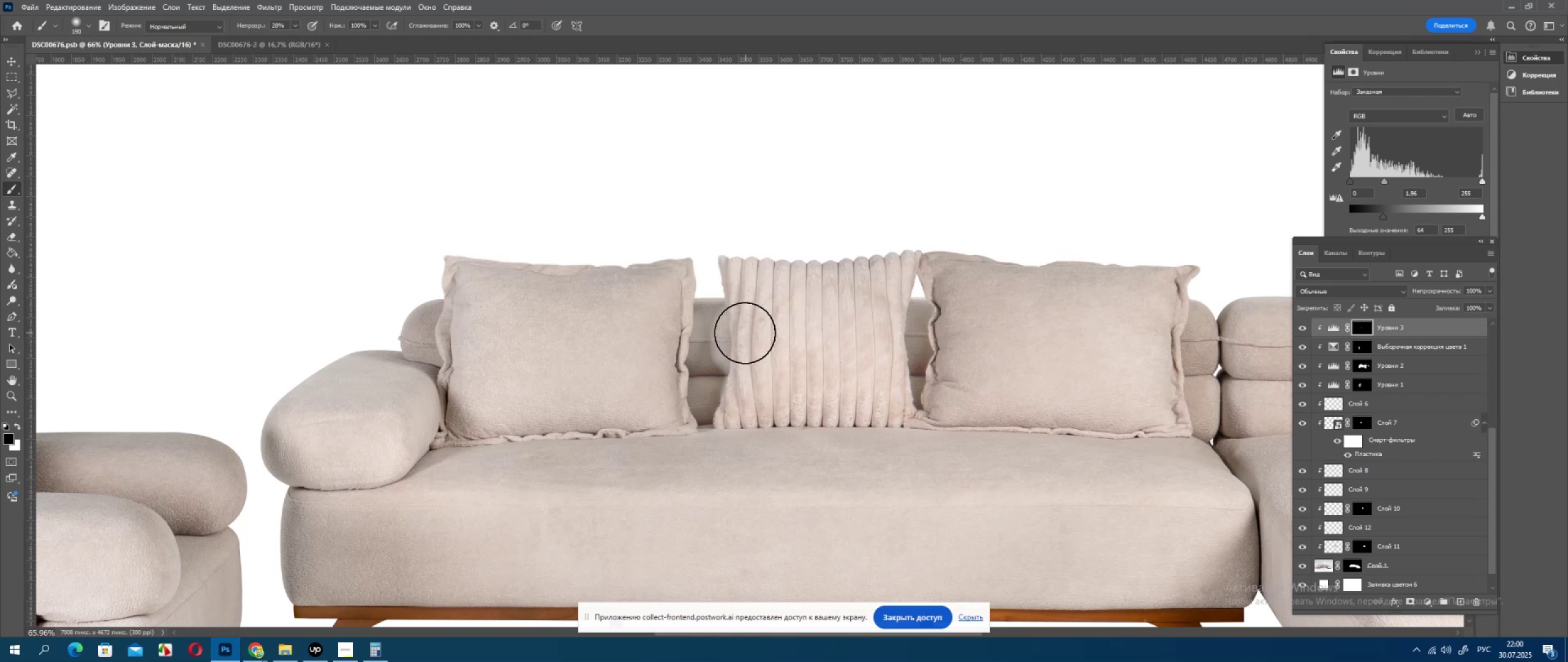 
left_click_drag(start_coordinate=[743, 333], to_coordinate=[746, 350])
 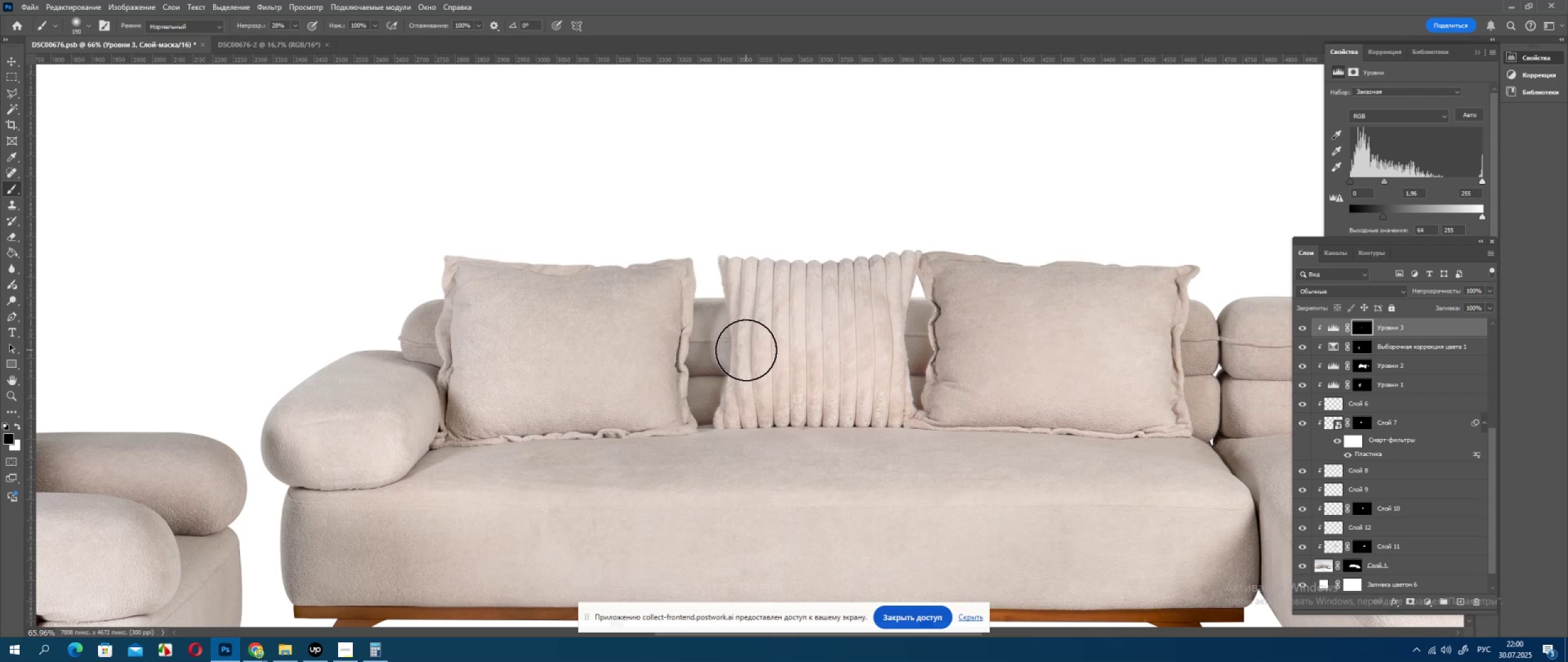 
left_click([746, 350])
 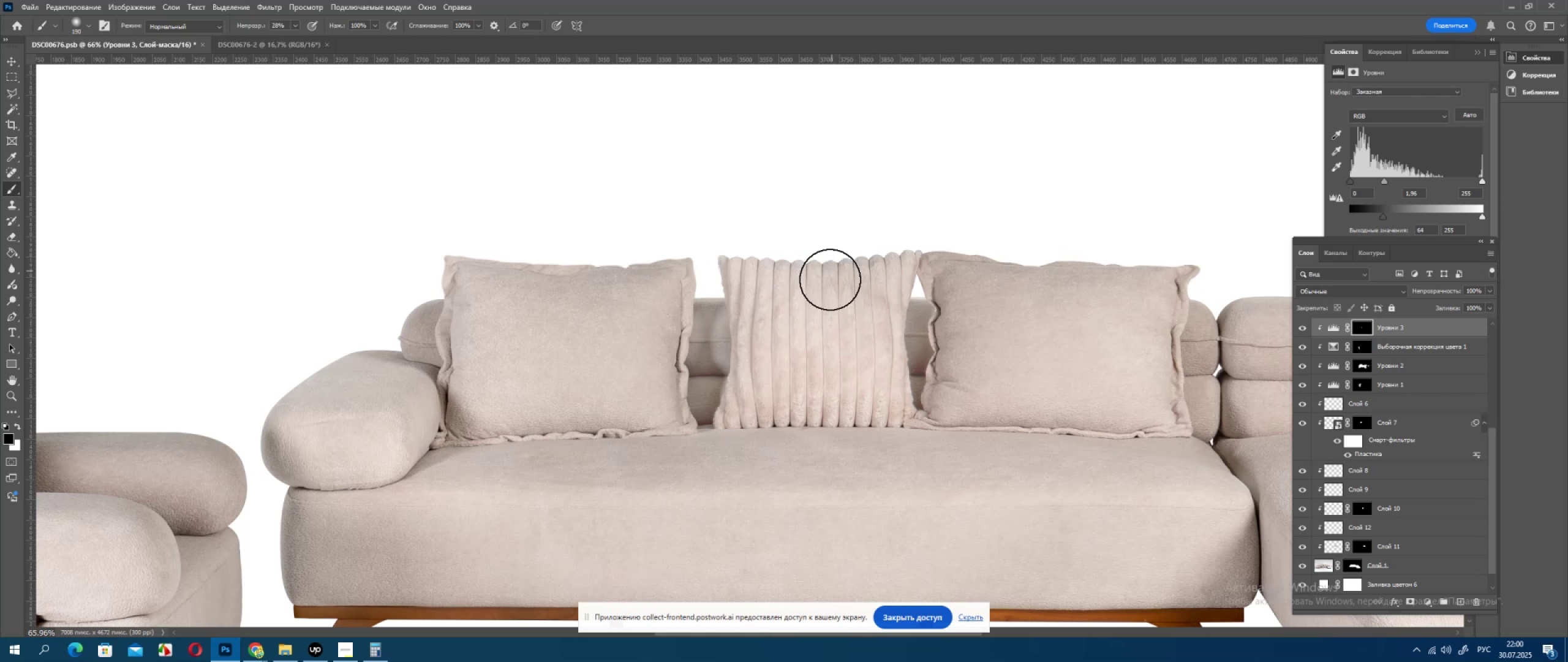 
key(Control+ControlLeft)
 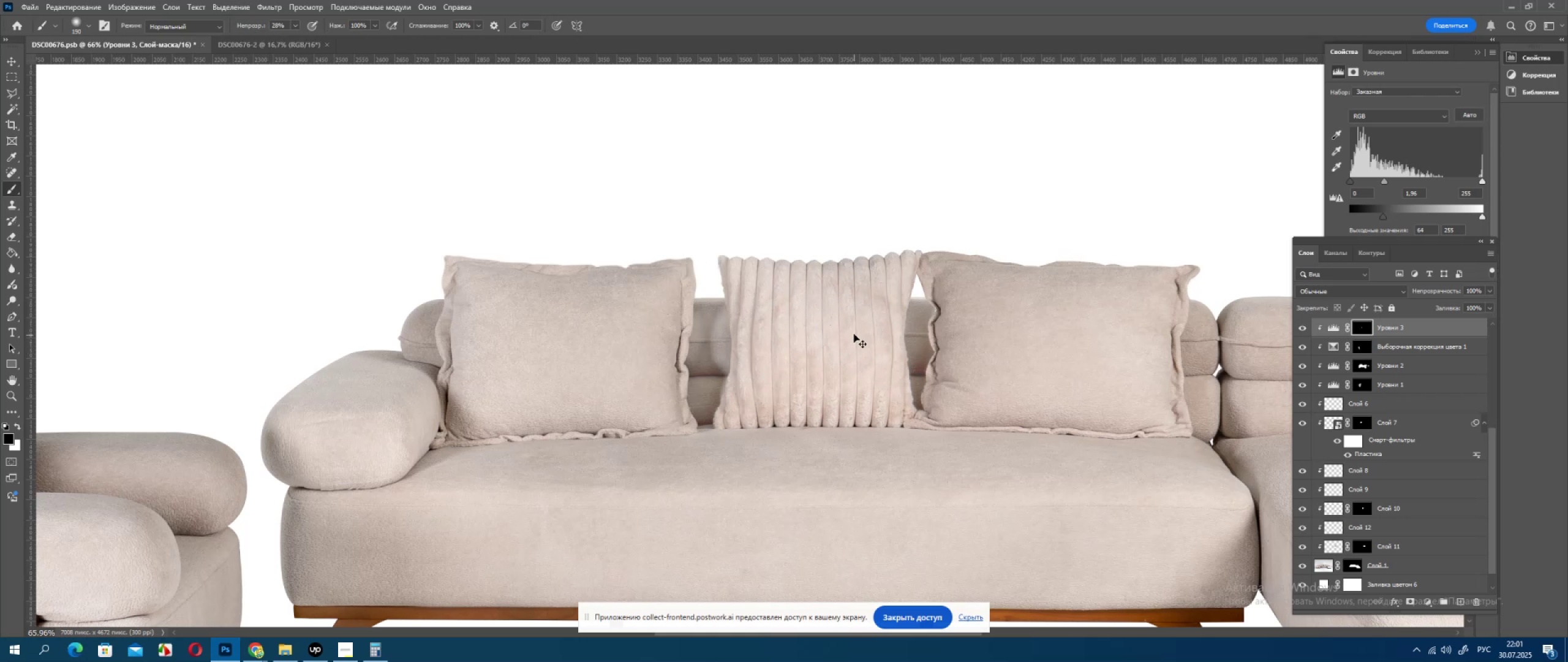 
key(Control+Z)
 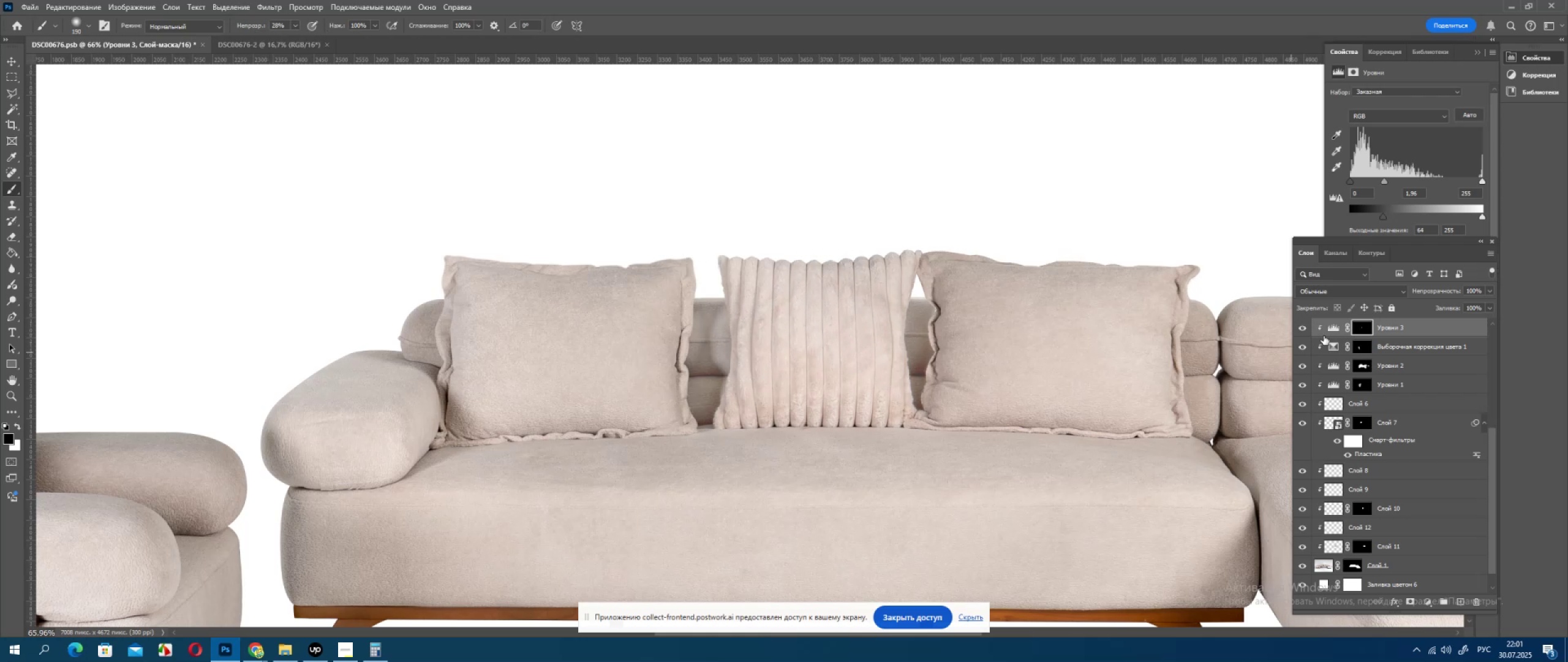 
left_click([1307, 330])
 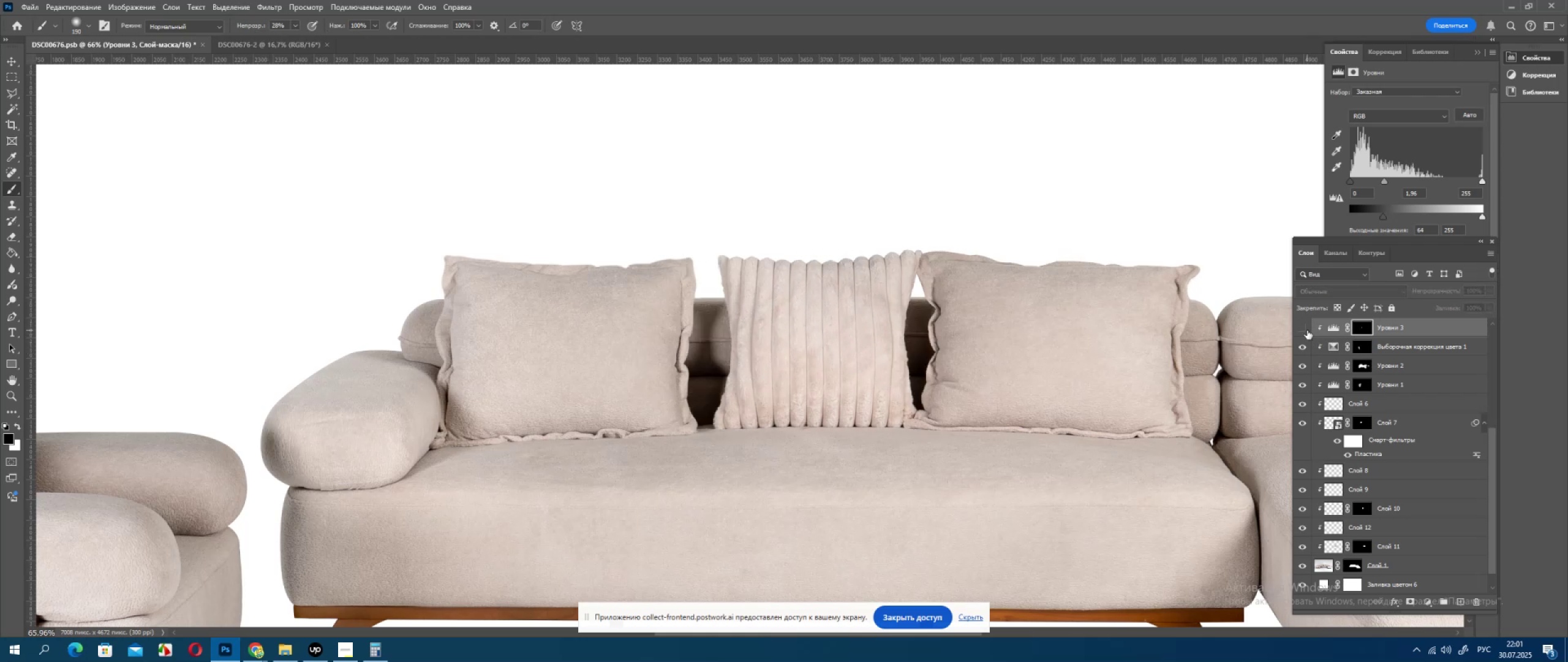 
left_click([1307, 330])
 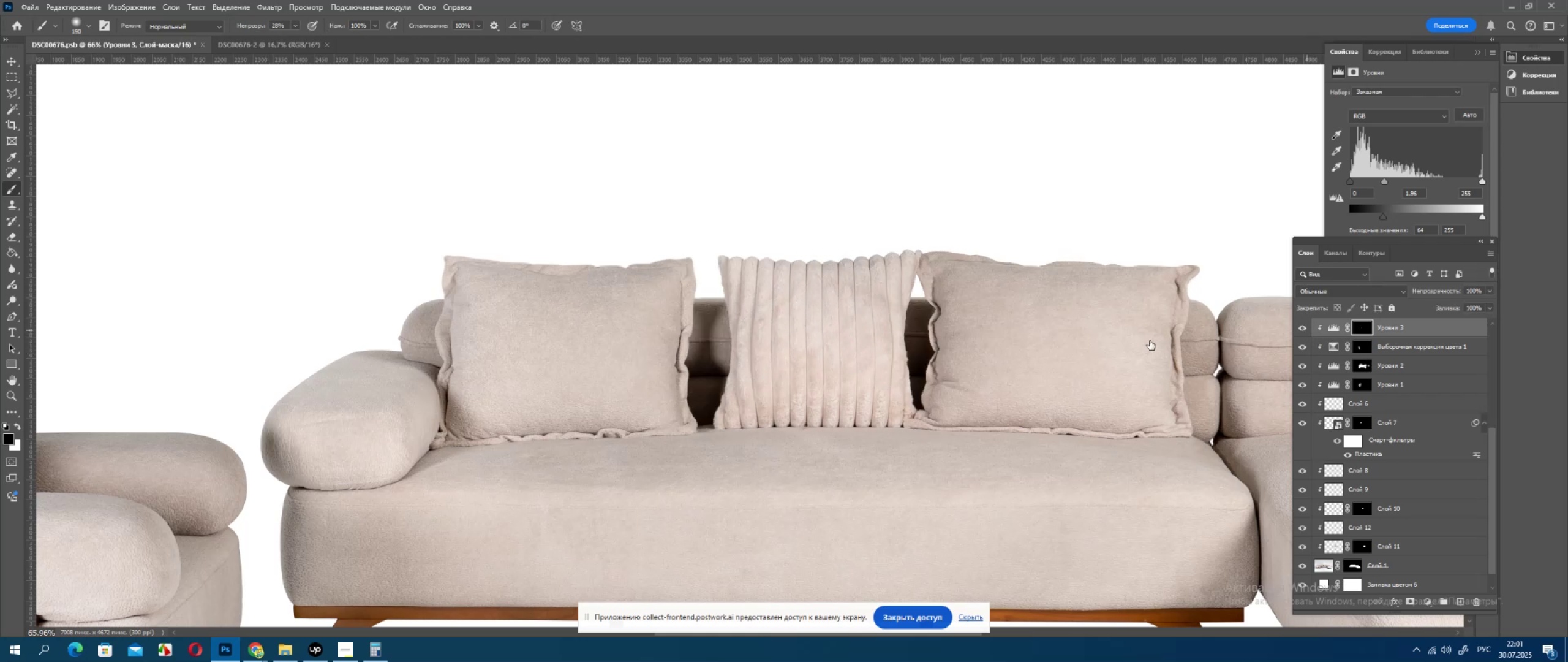 
hold_key(key=AltLeft, duration=0.55)
scroll: coordinate [1098, 365], scroll_direction: down, amount: 4.0
 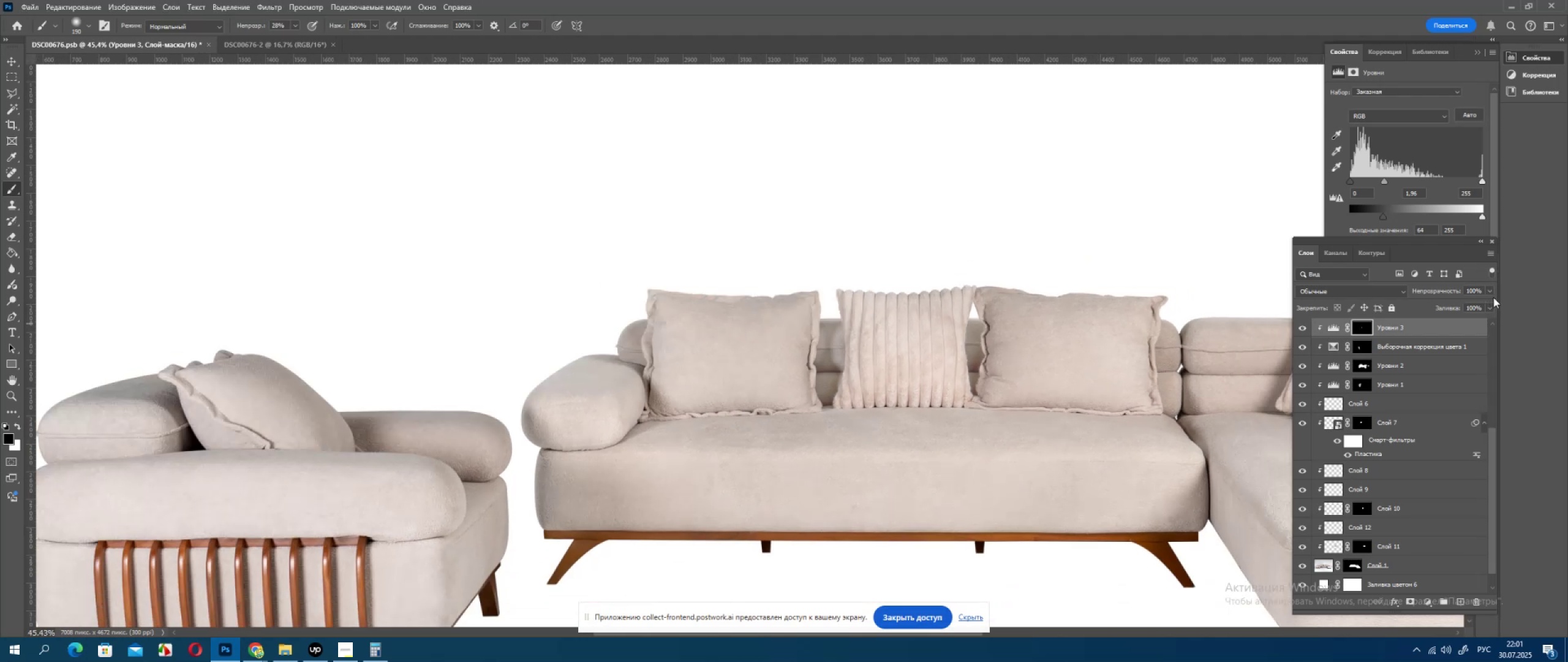 
left_click([1494, 295])
 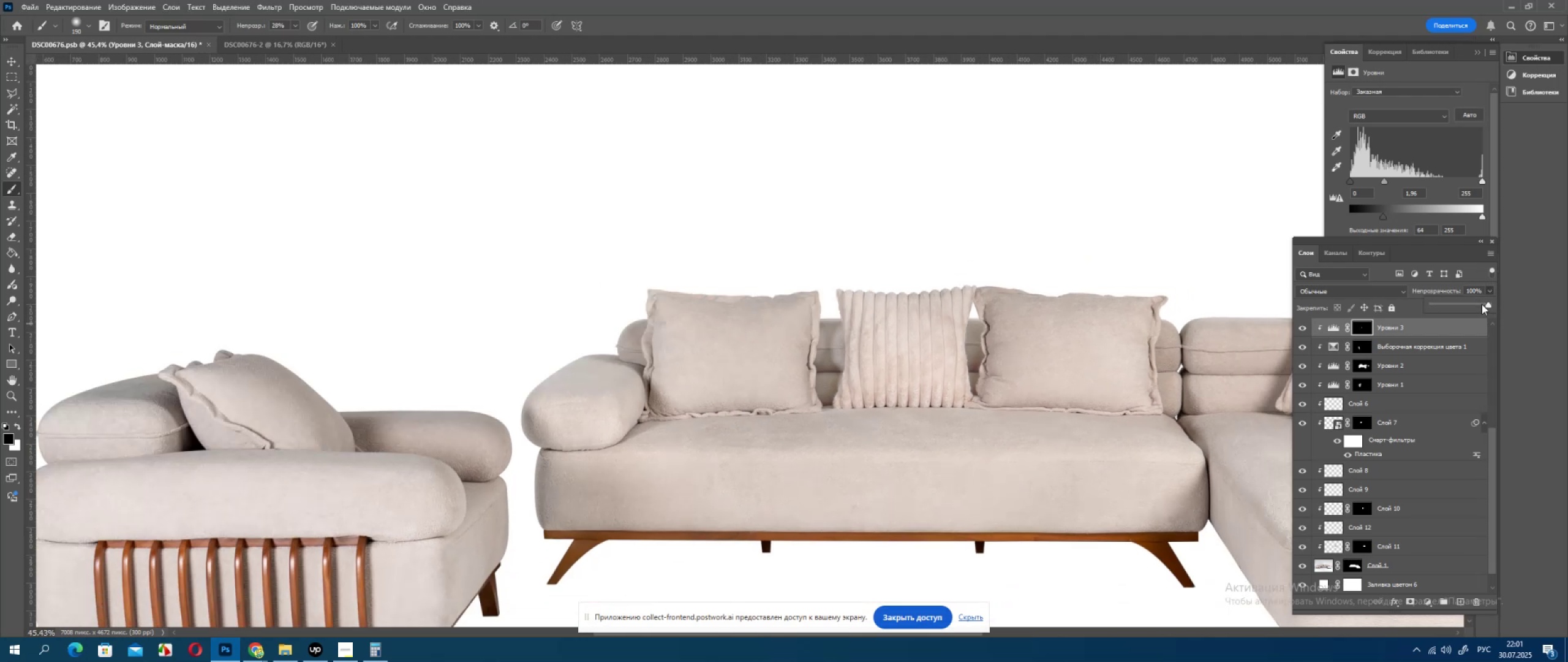 
left_click([1482, 305])
 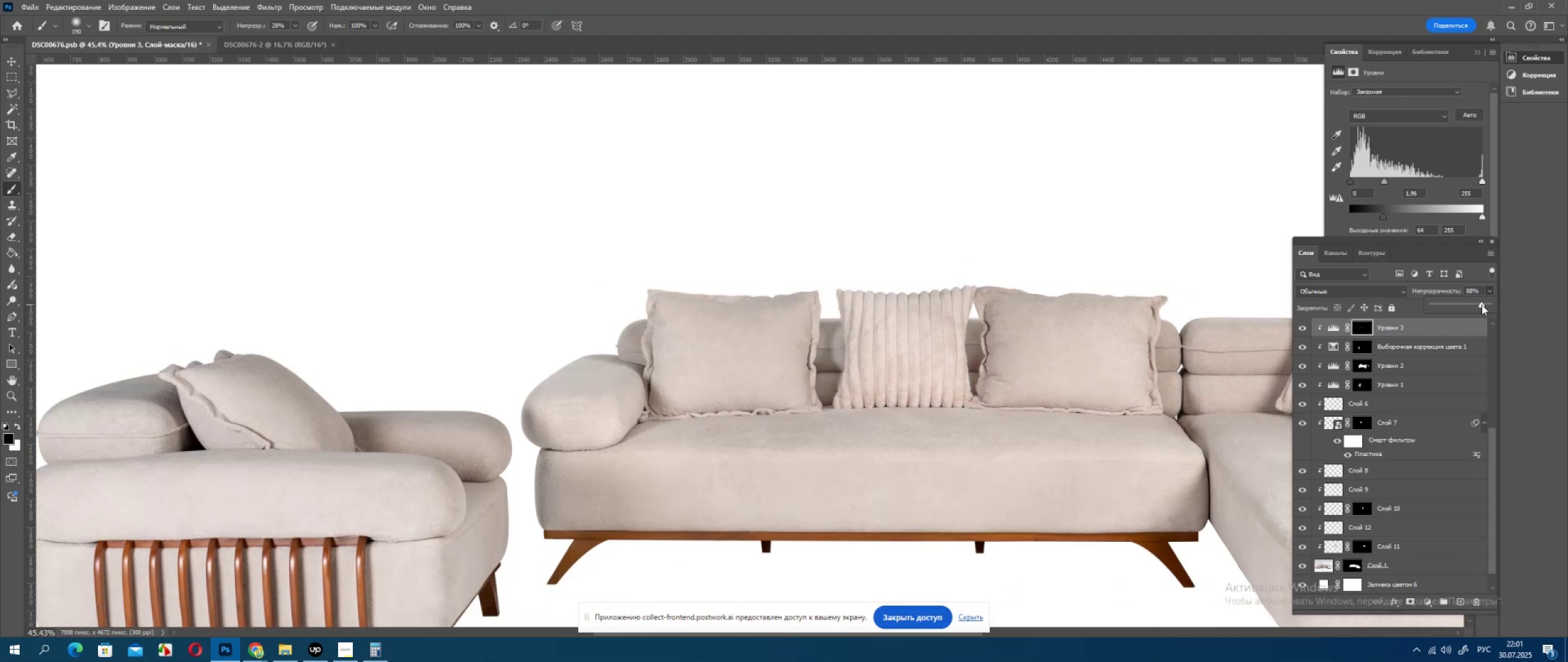 
hold_key(key=AltLeft, duration=0.54)
scroll: coordinate [1031, 412], scroll_direction: down, amount: 9.0
 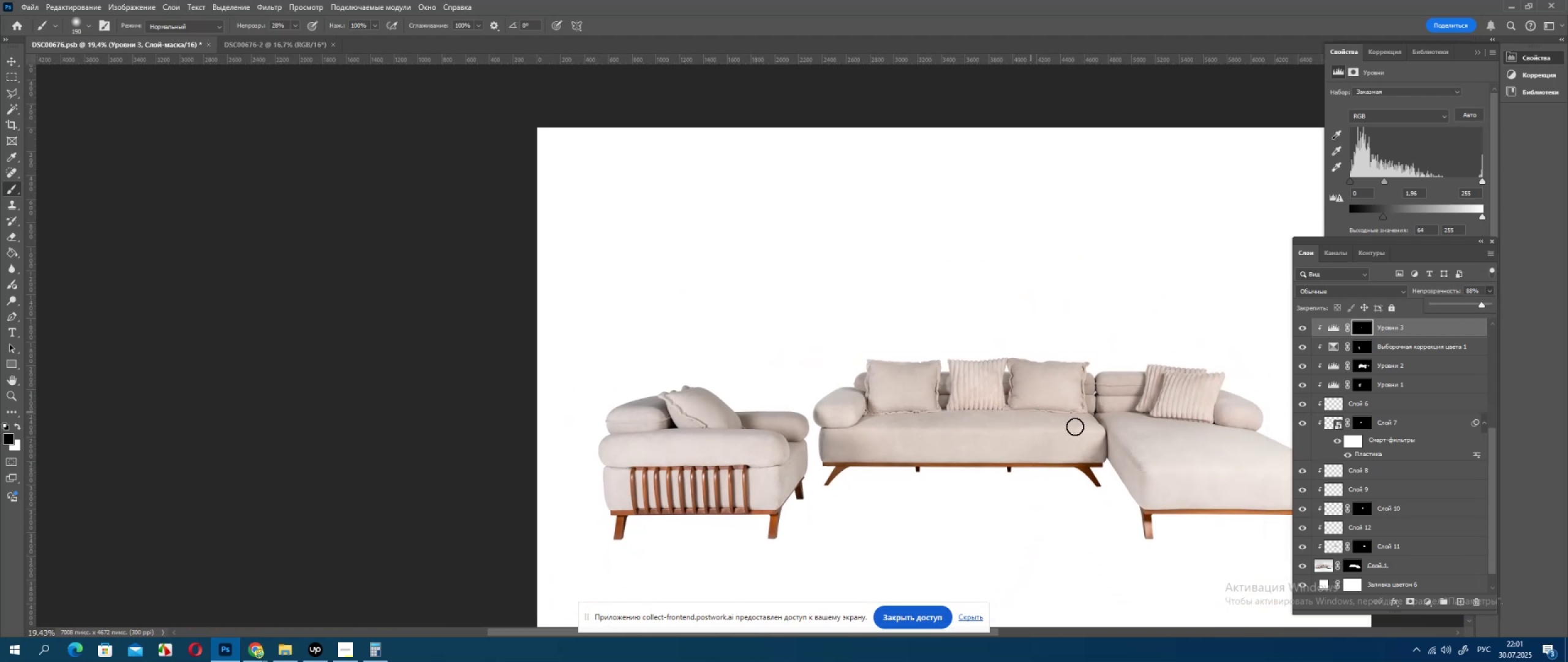 
key(Alt+AltLeft)
 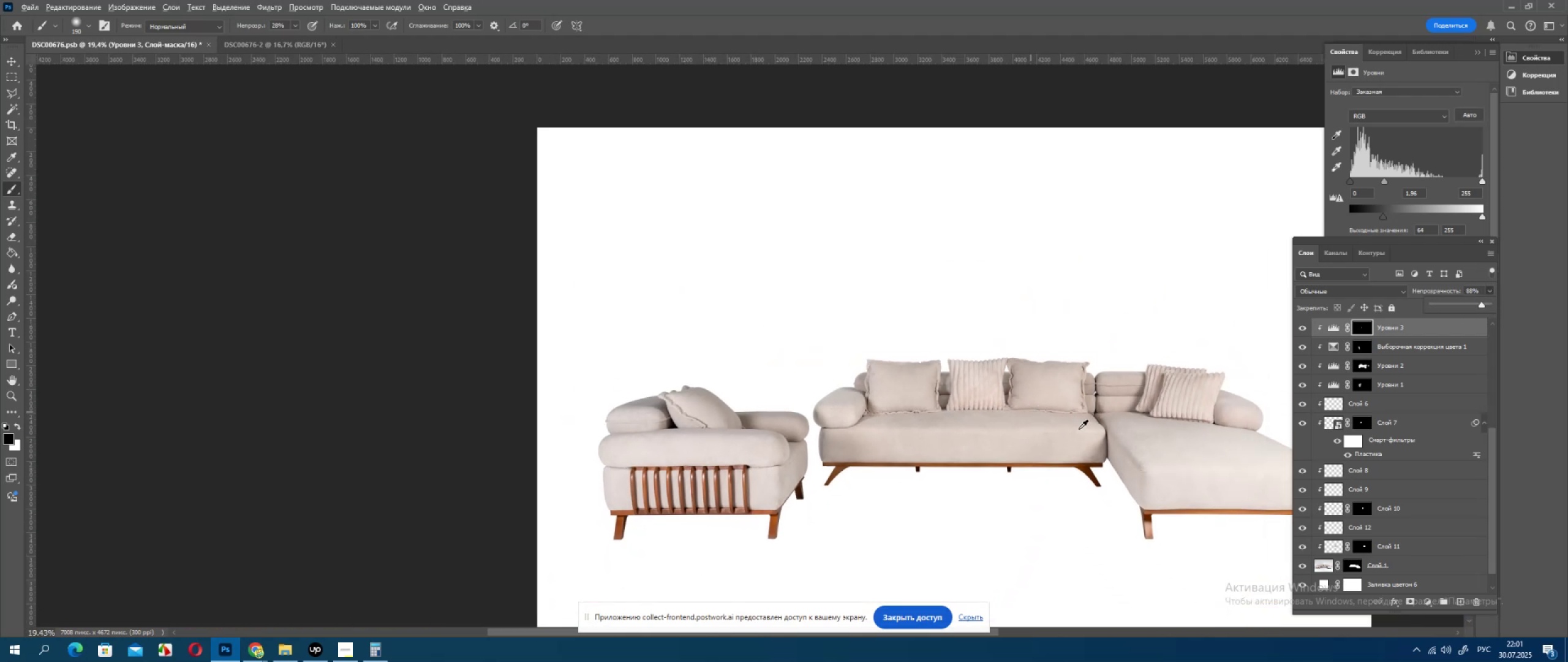 
scroll: coordinate [1305, 525], scroll_direction: up, amount: 7.0
 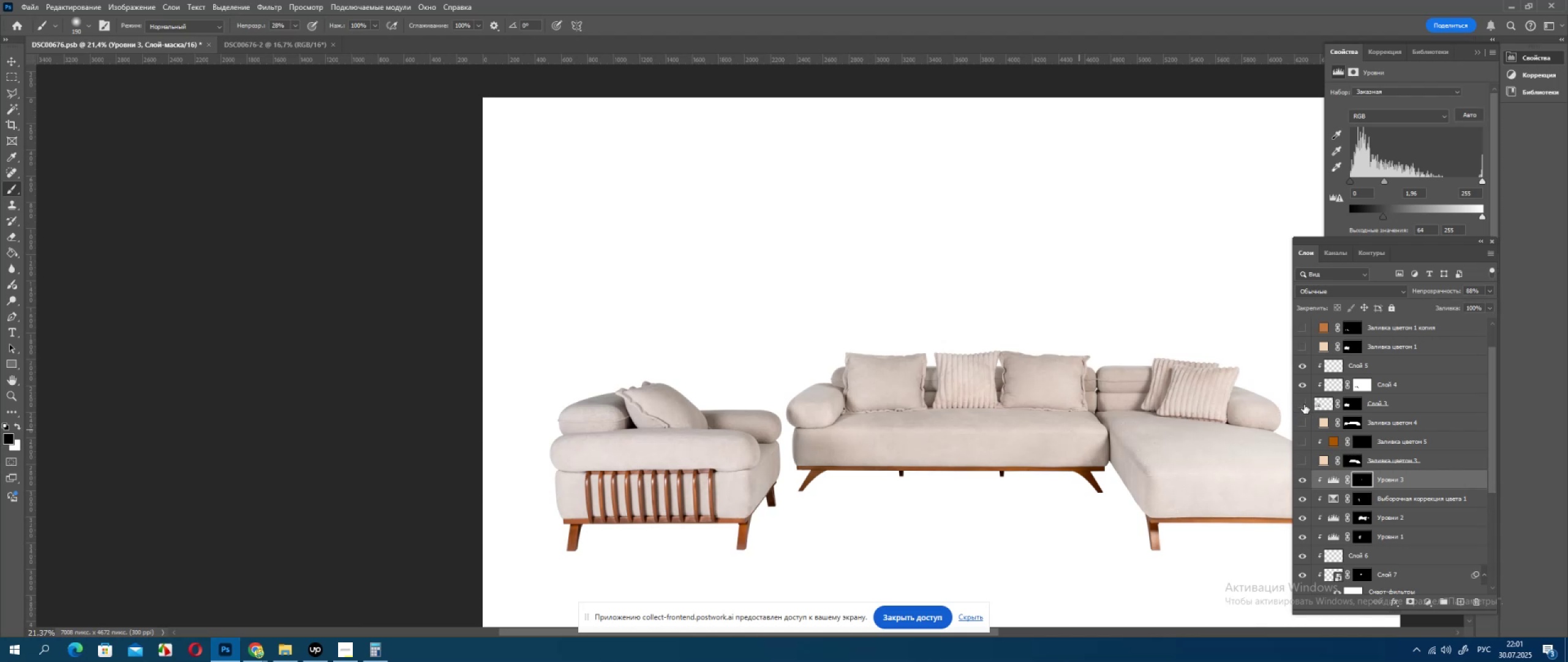 
double_click([1304, 405])
 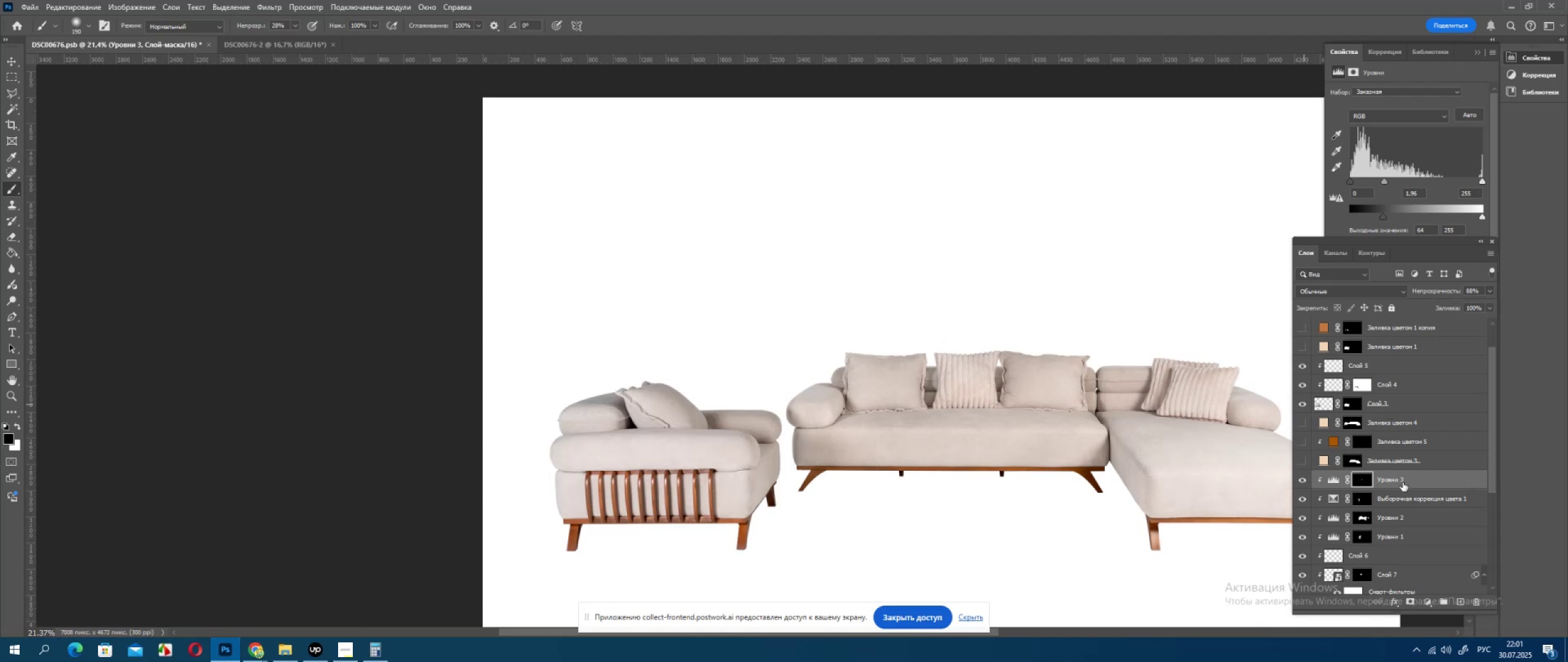 
hold_key(key=AltLeft, duration=0.46)
left_click_drag(start_coordinate=[1400, 479], to_coordinate=[1375, 363])
 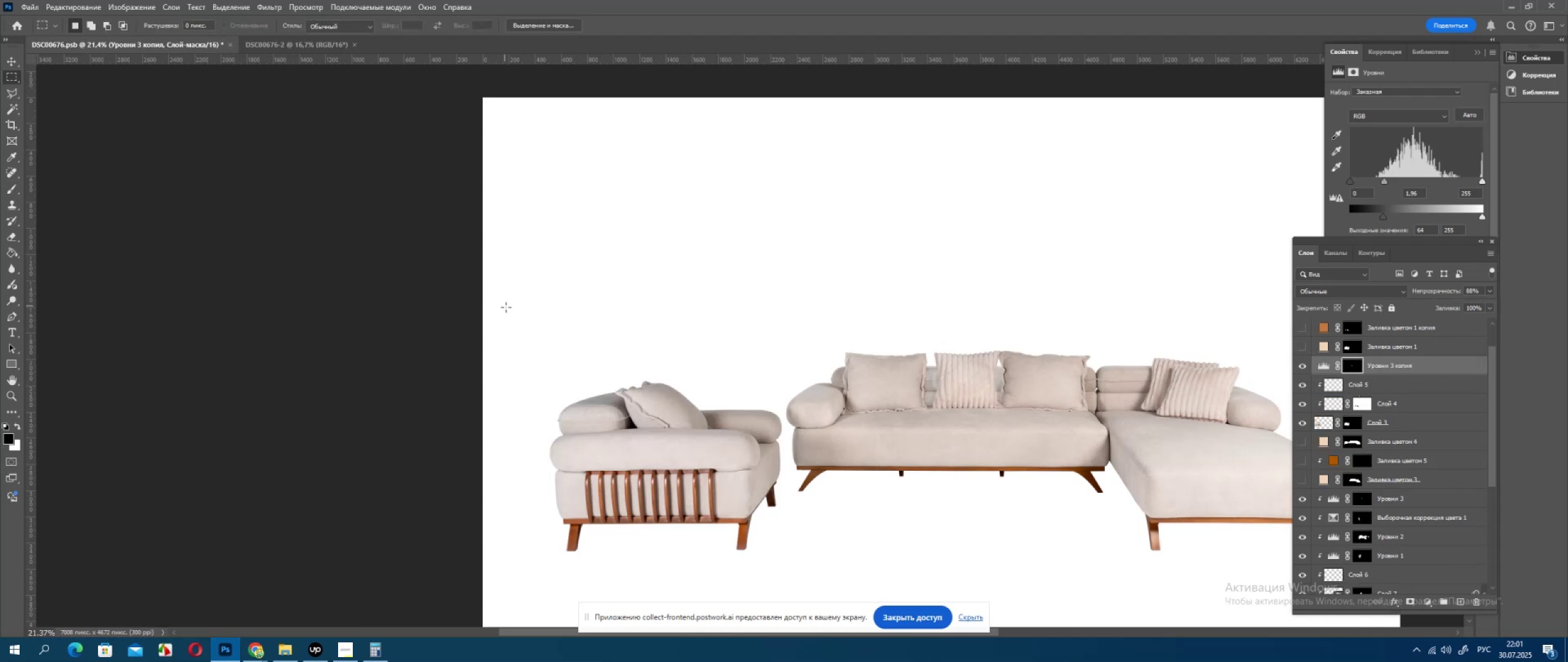 
left_click_drag(start_coordinate=[606, 208], to_coordinate=[1175, 533])
 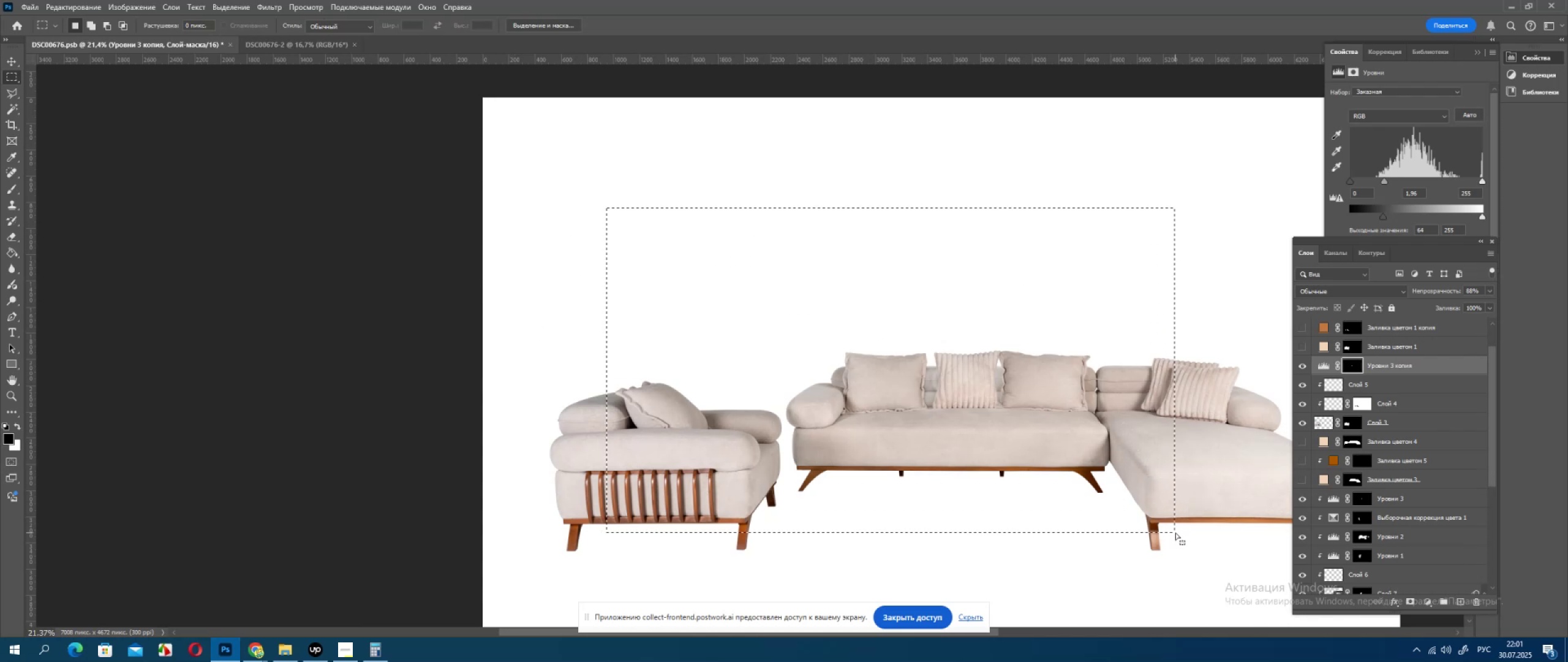 
key(Delete)
 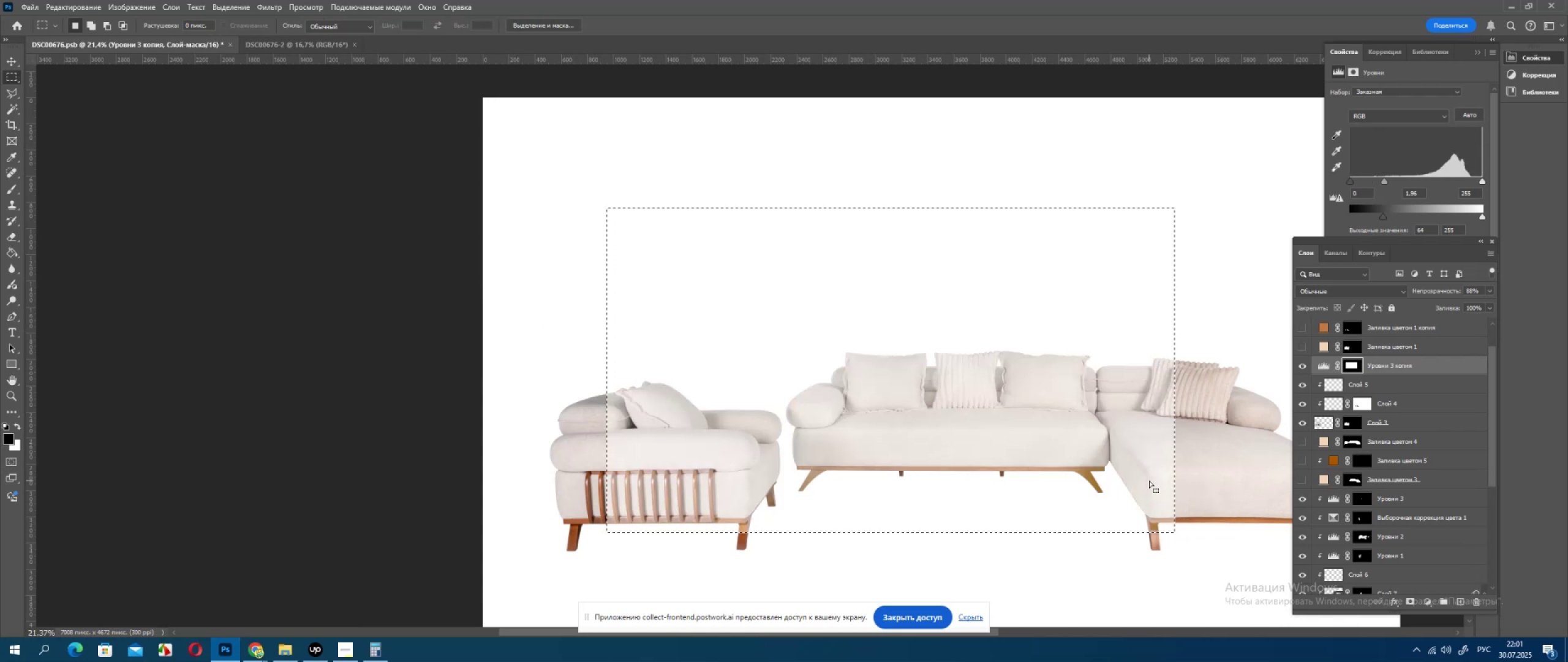 
key(Control+ControlLeft)
 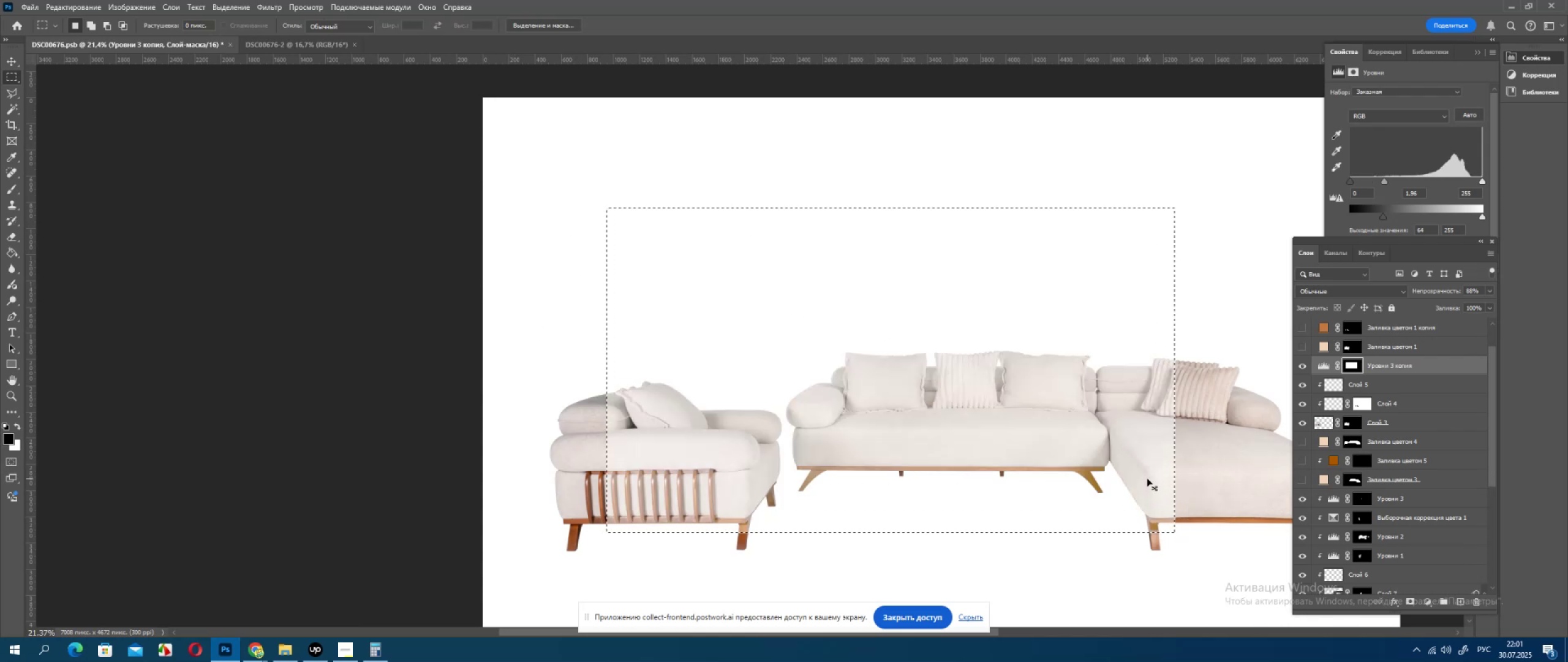 
key(Control+Z)
 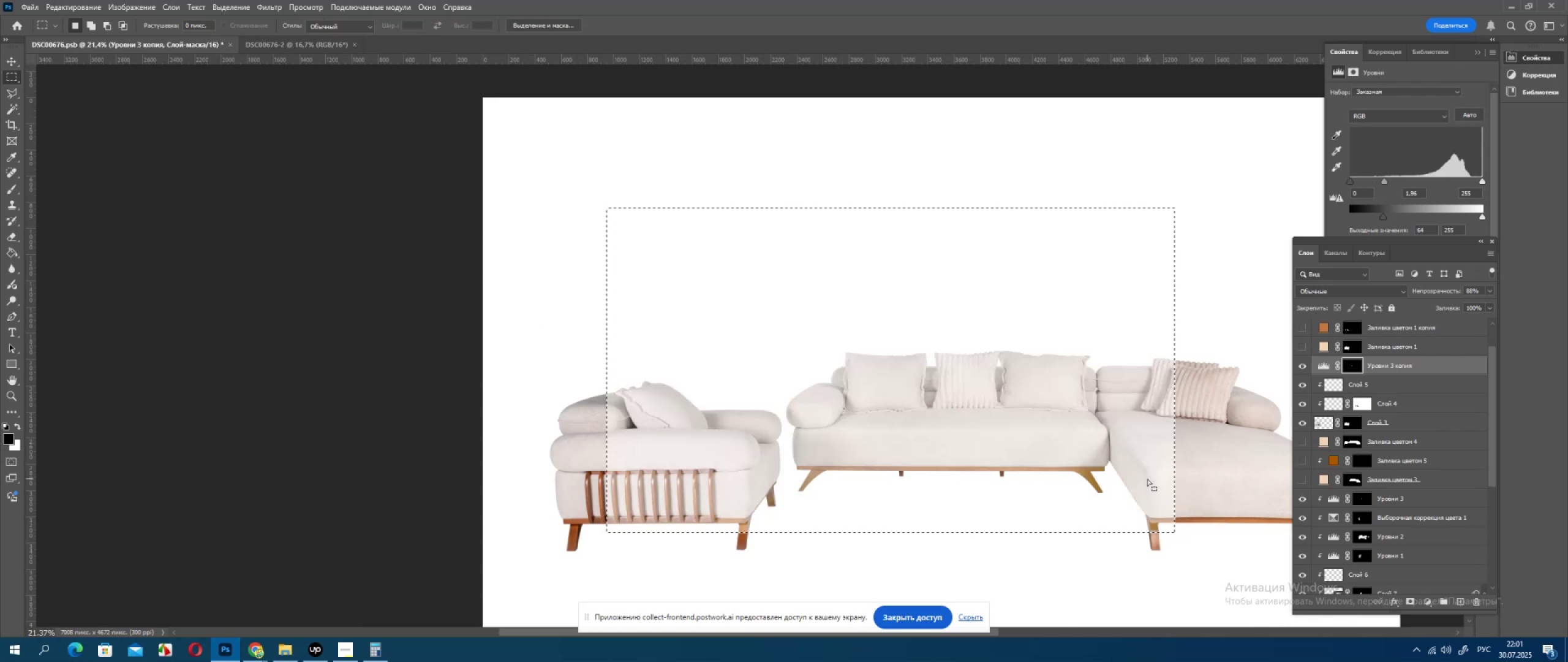 
key(X)
 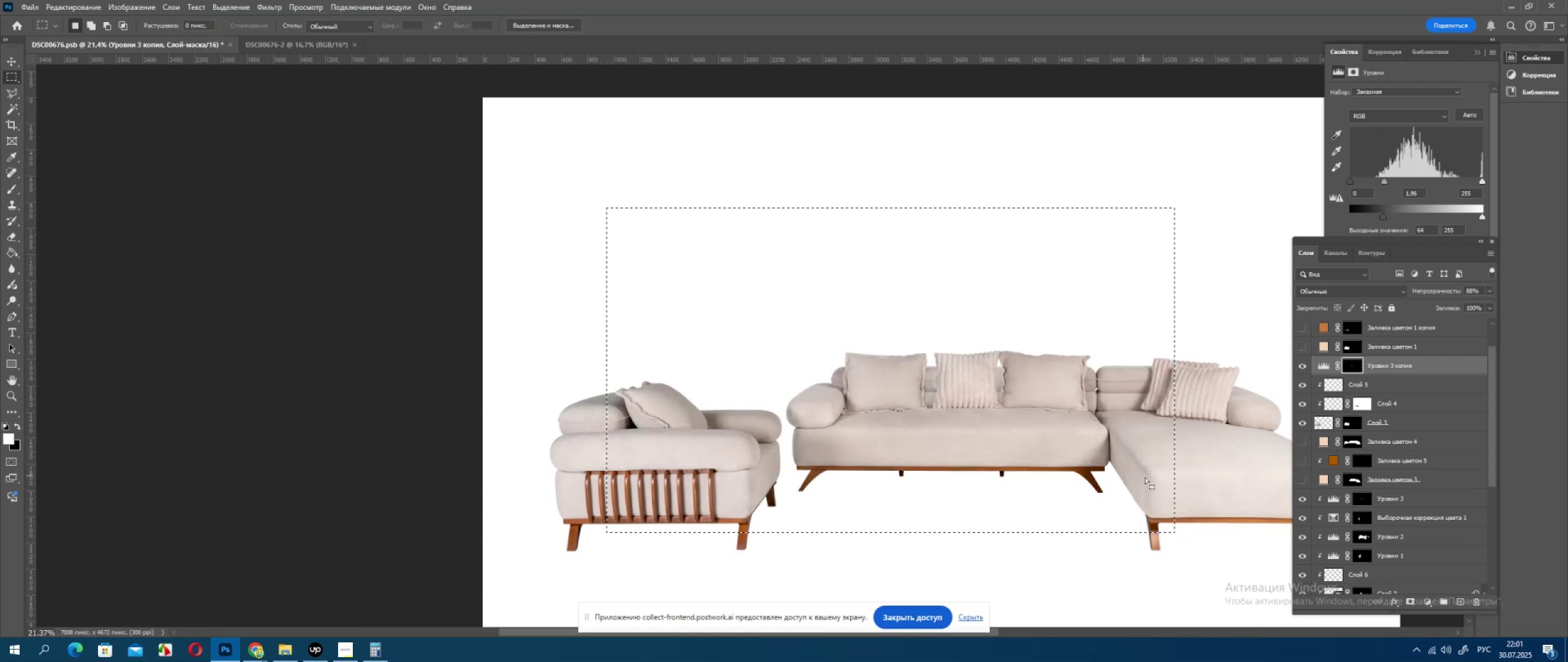 
key(Delete)
 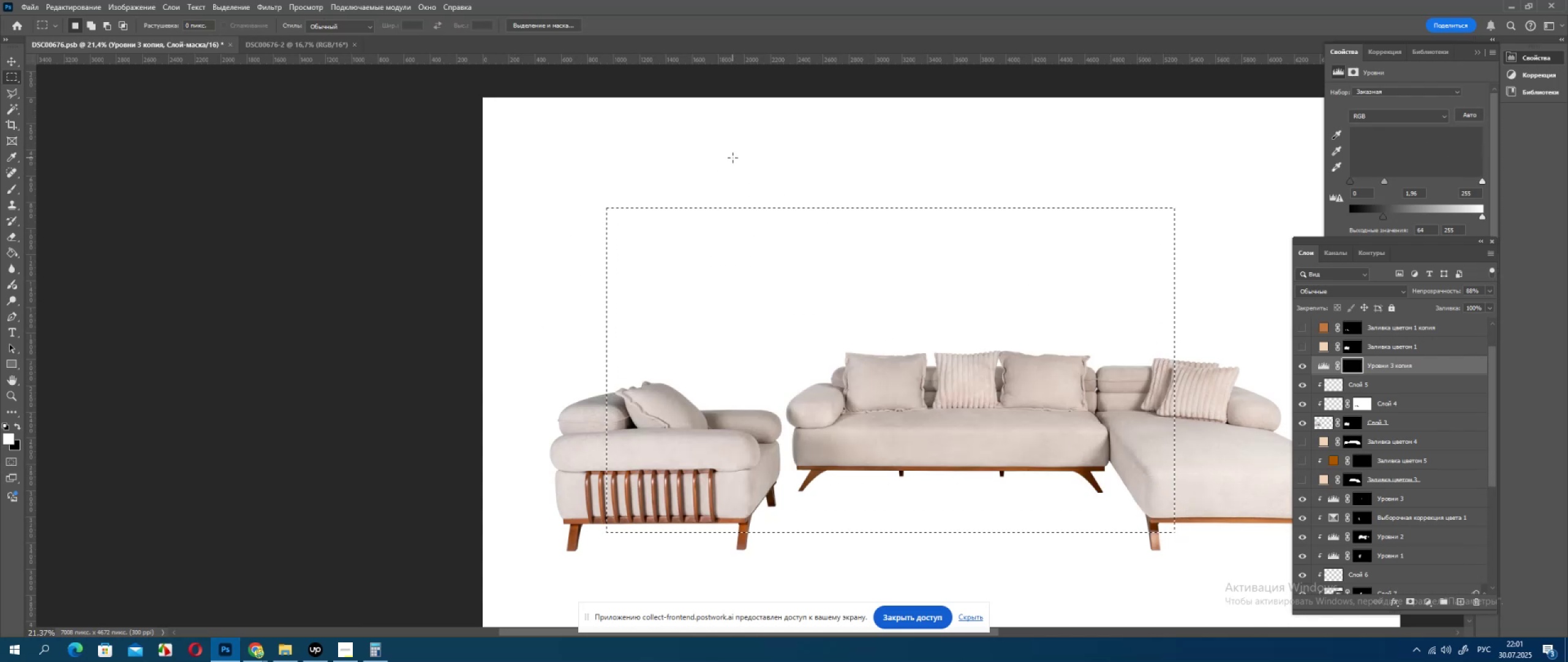 
double_click([733, 158])
 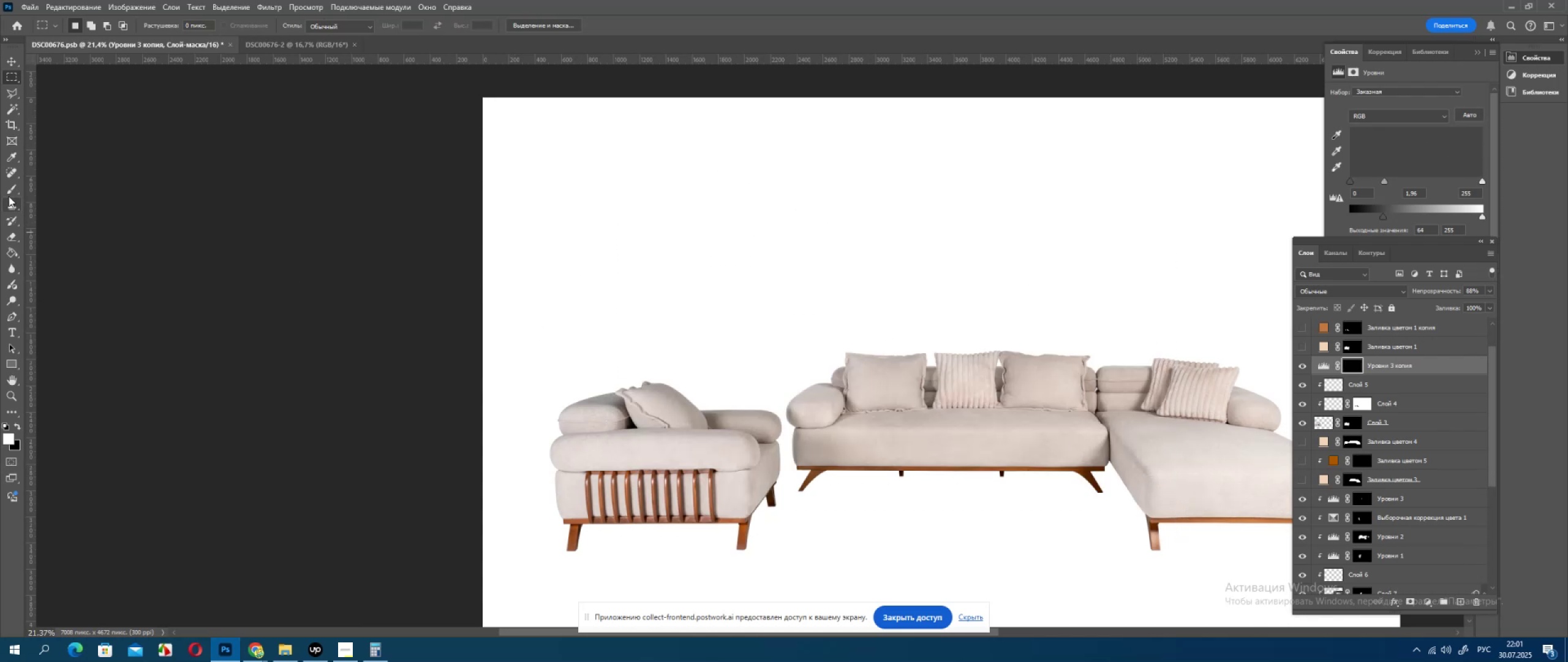 
left_click([8, 192])
 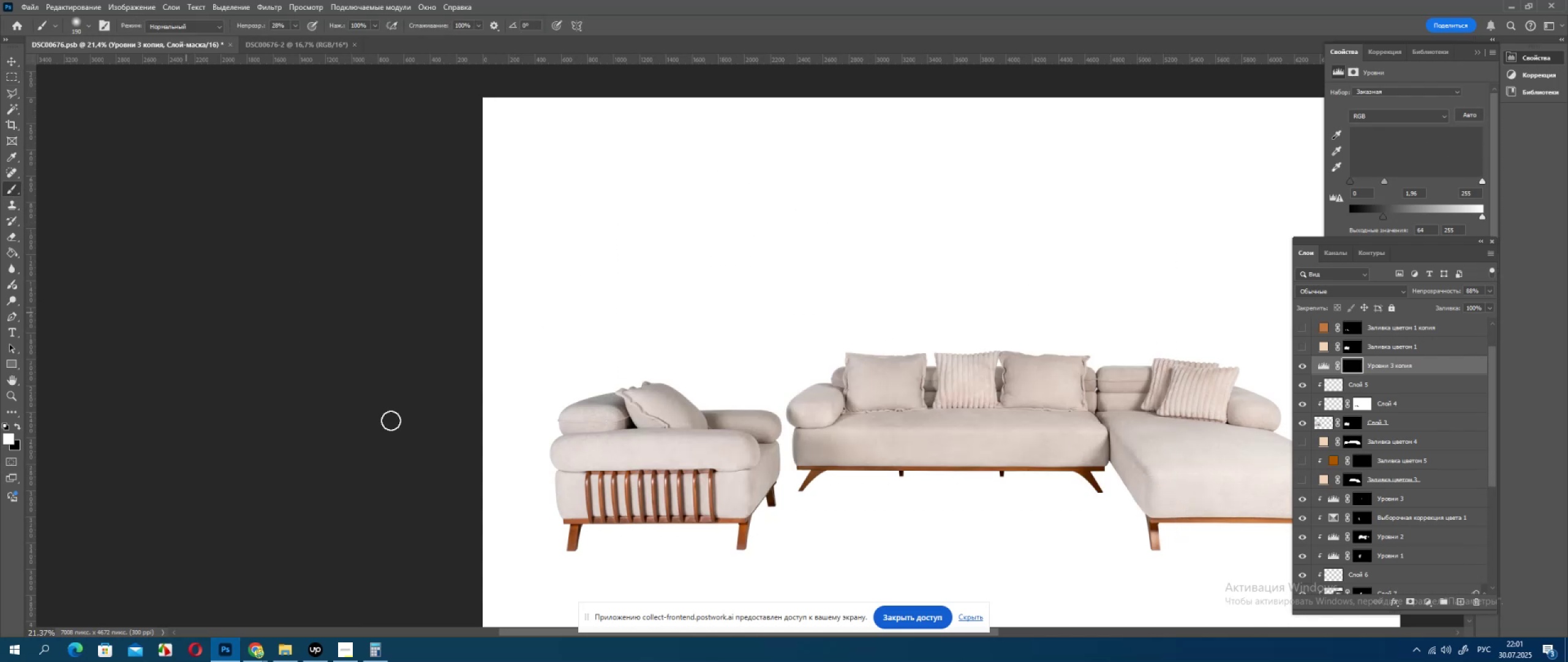 
hold_key(key=AltLeft, duration=0.51)
scroll: coordinate [579, 429], scroll_direction: up, amount: 8.0
 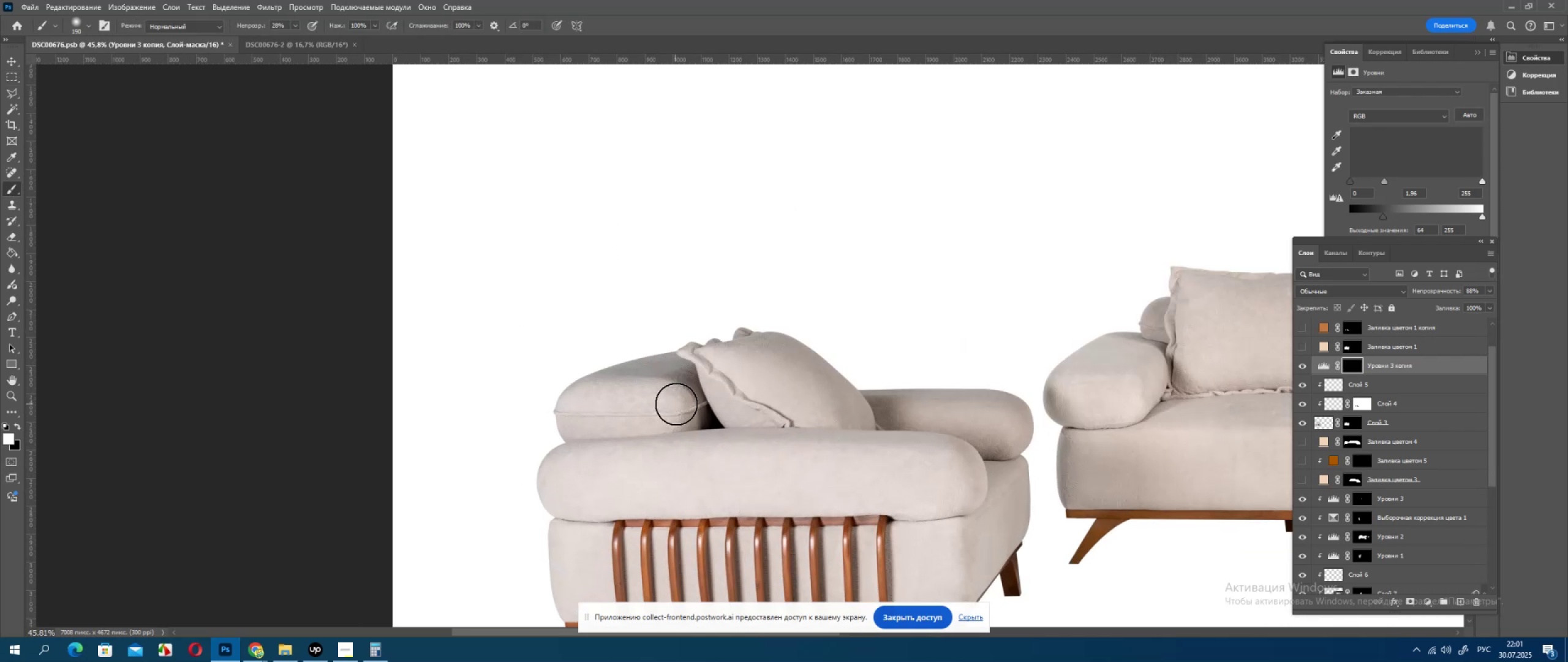 
hold_key(key=AltLeft, duration=1.03)
 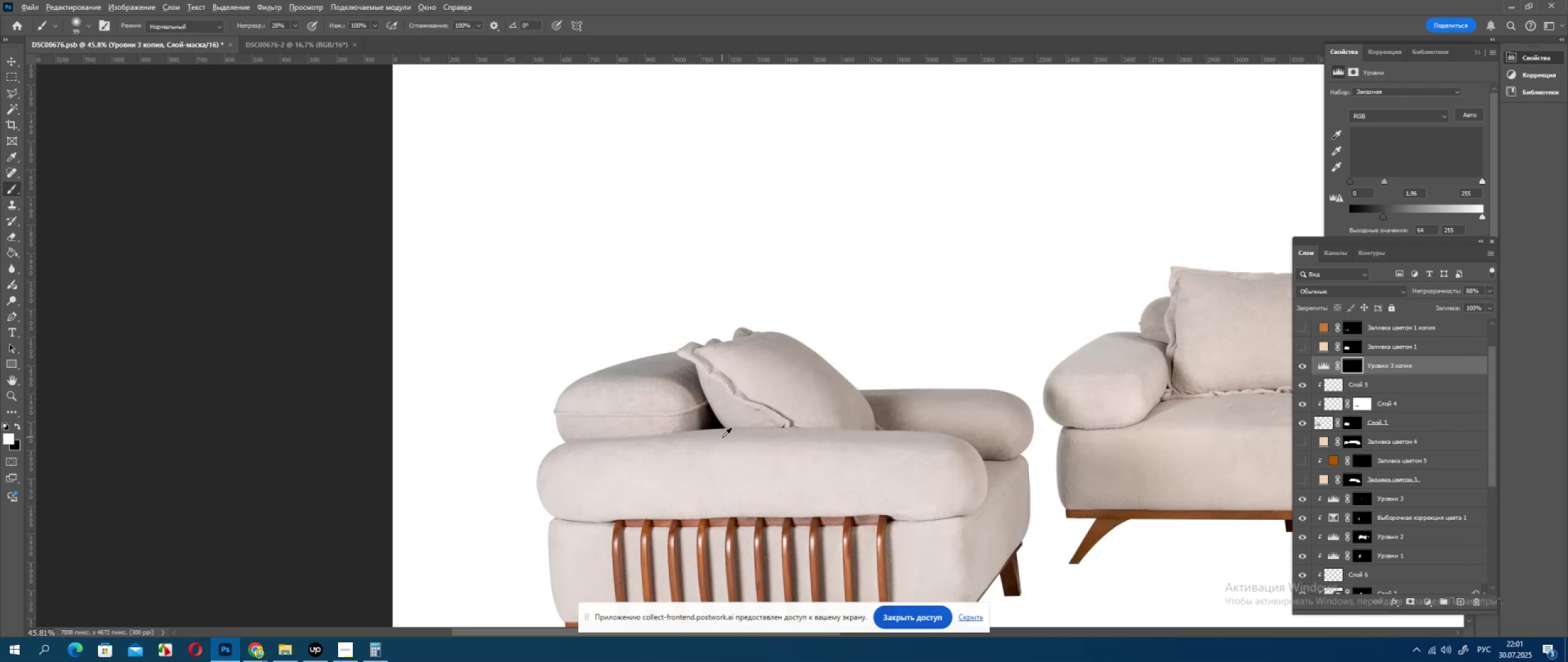 
hold_key(key=AltLeft, duration=0.96)
 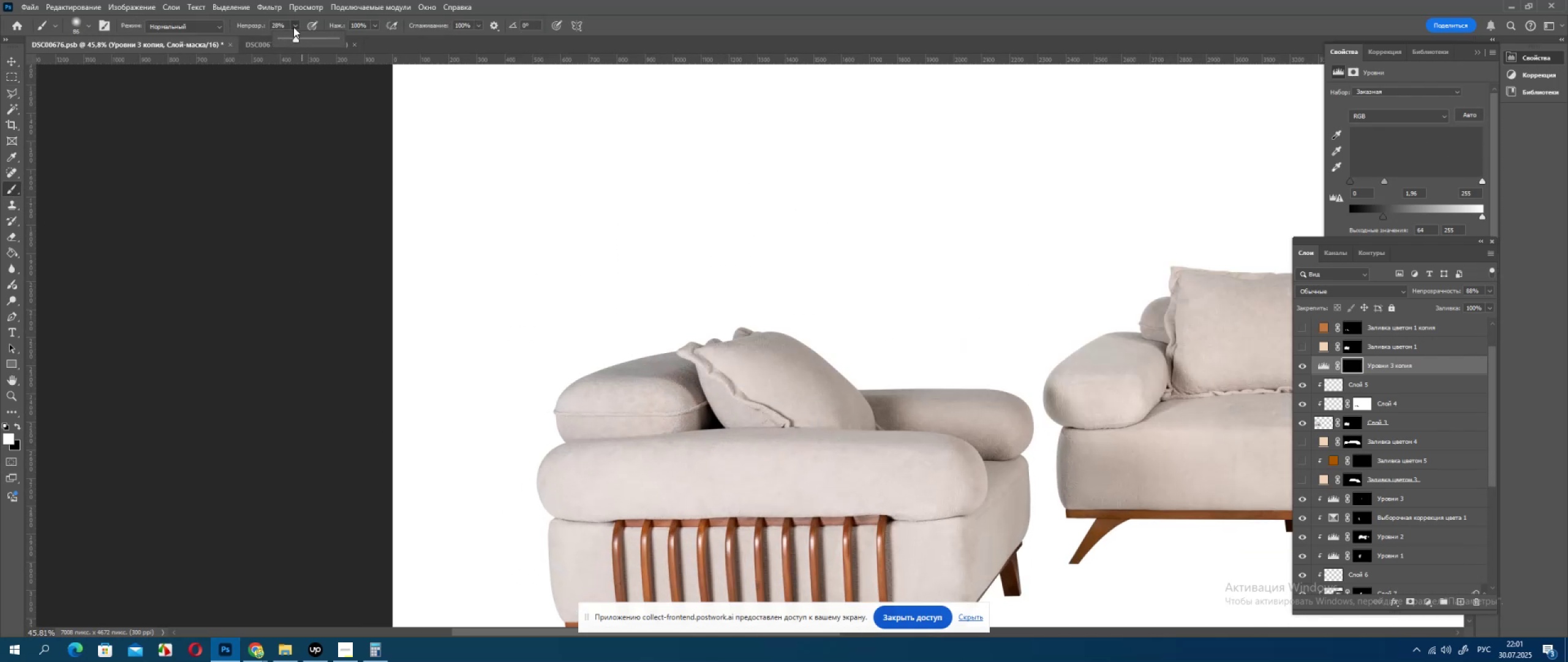 
left_click_drag(start_coordinate=[301, 38], to_coordinate=[324, 56])
 